 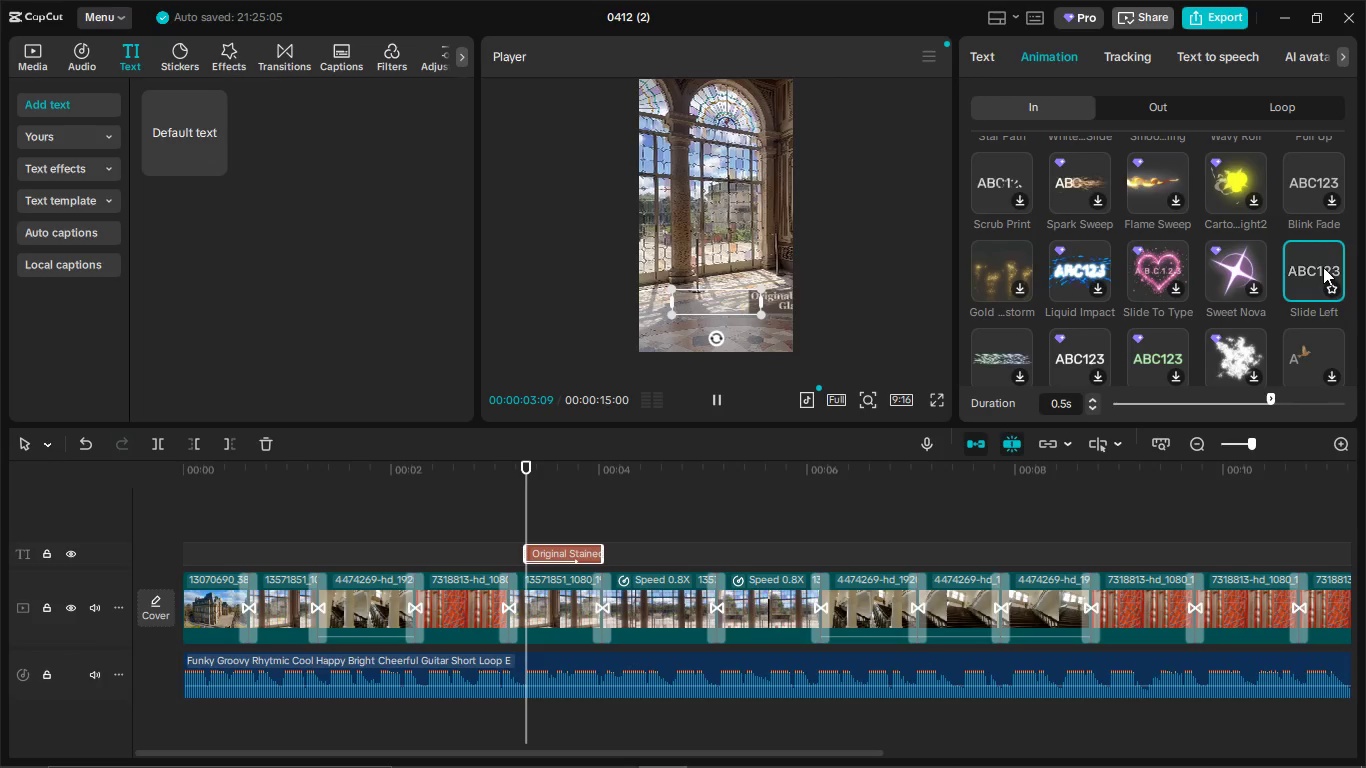 
left_click([1149, 104])
 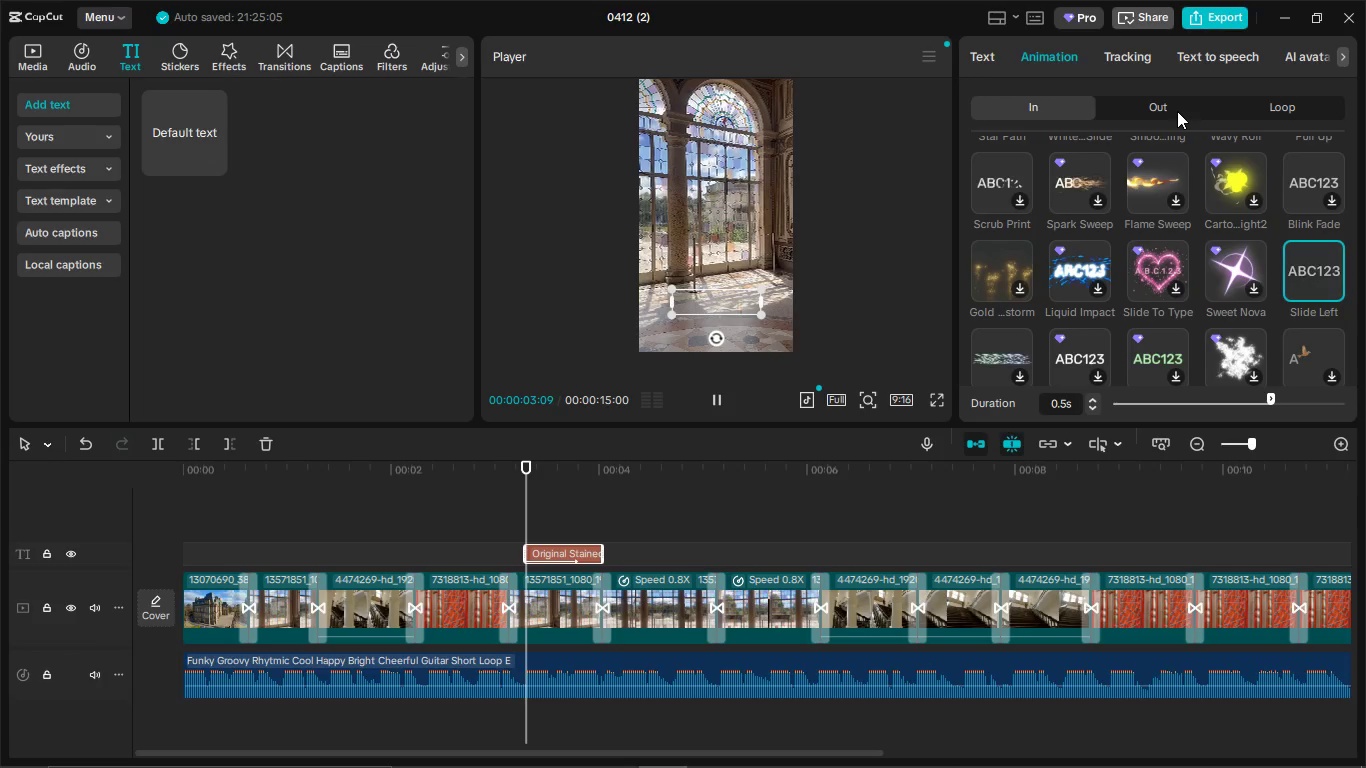 
left_click([1177, 111])
 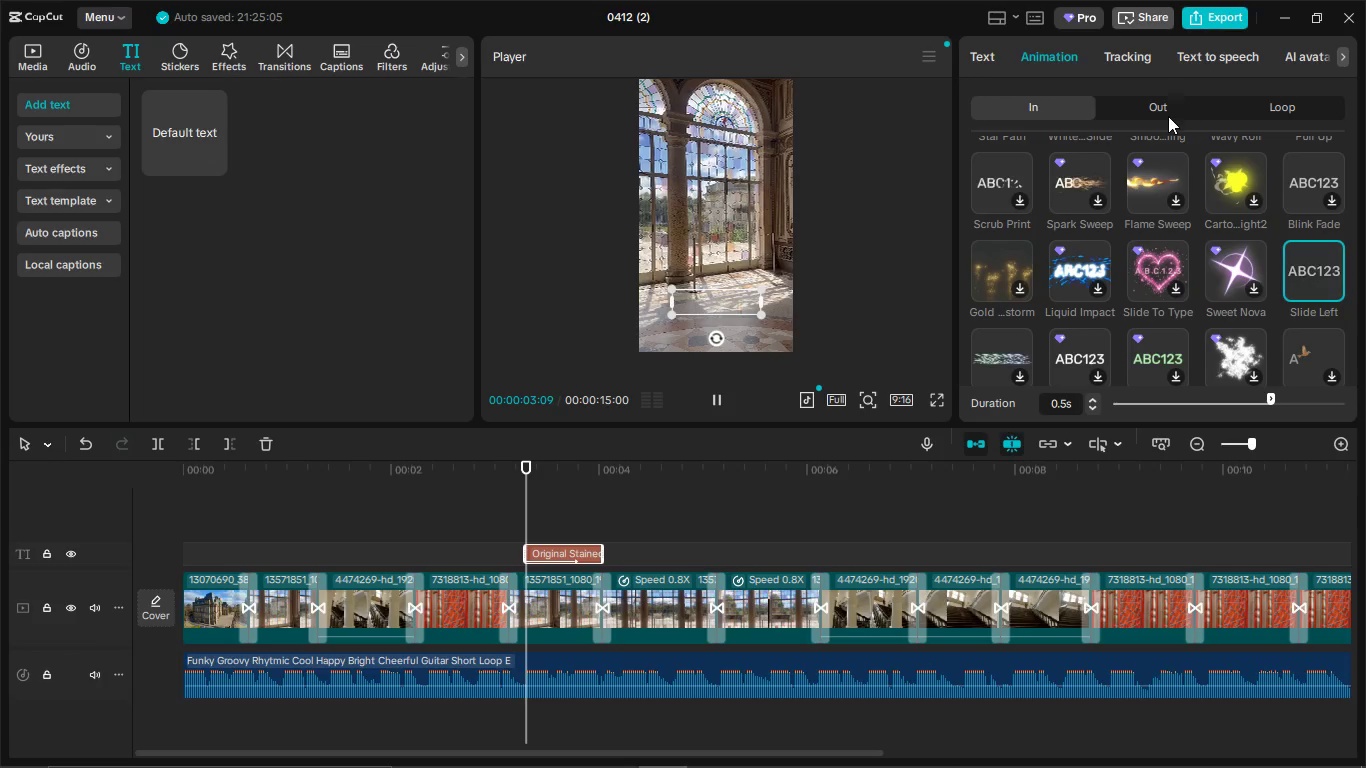 
left_click([1143, 108])
 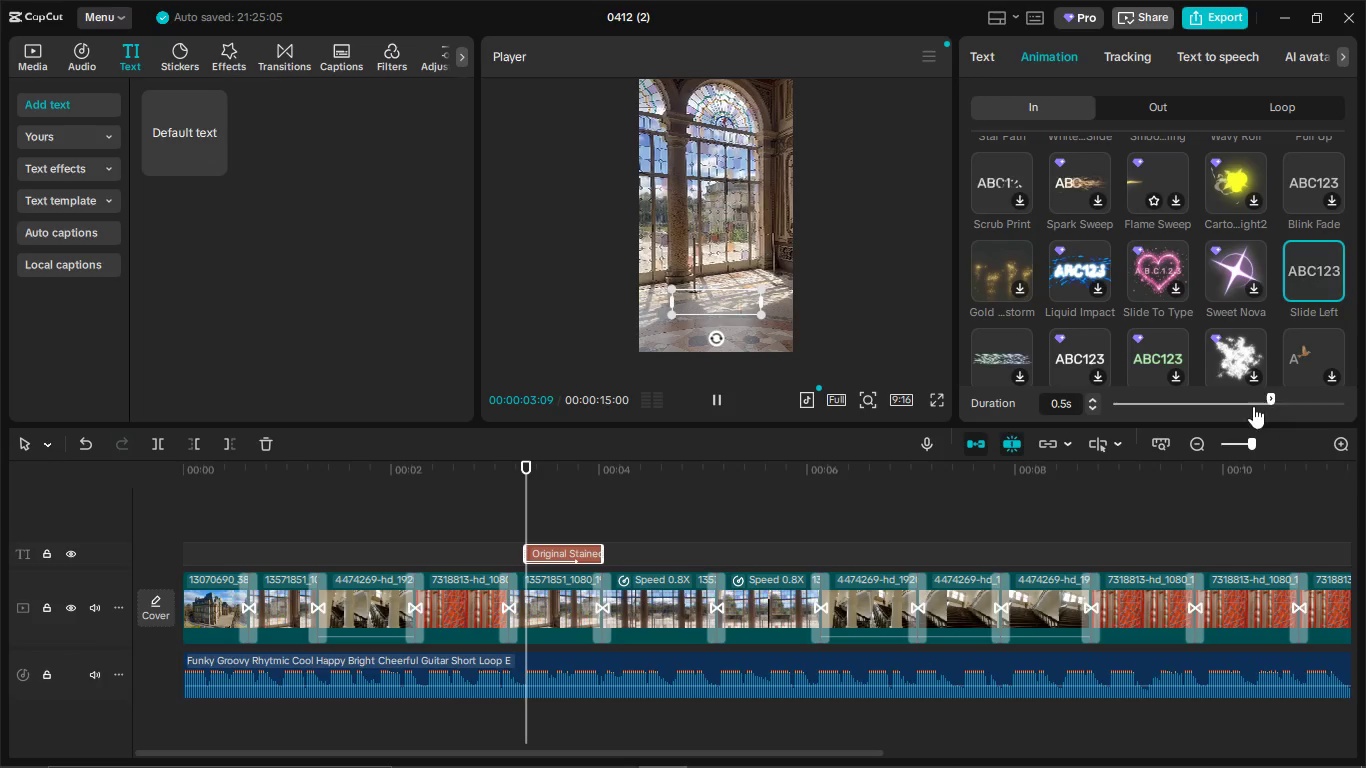 
left_click_drag(start_coordinate=[1267, 403], to_coordinate=[1185, 407])
 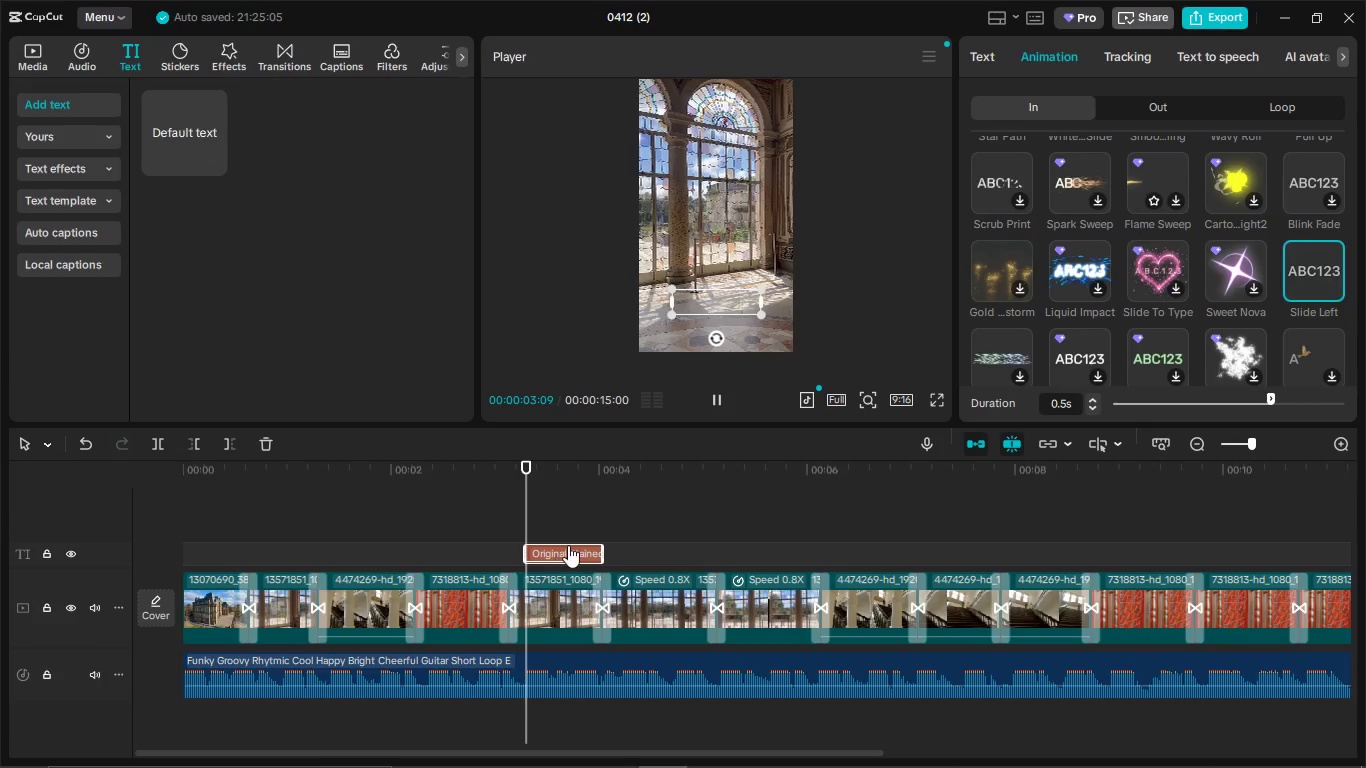 
left_click_drag(start_coordinate=[568, 545], to_coordinate=[549, 550])
 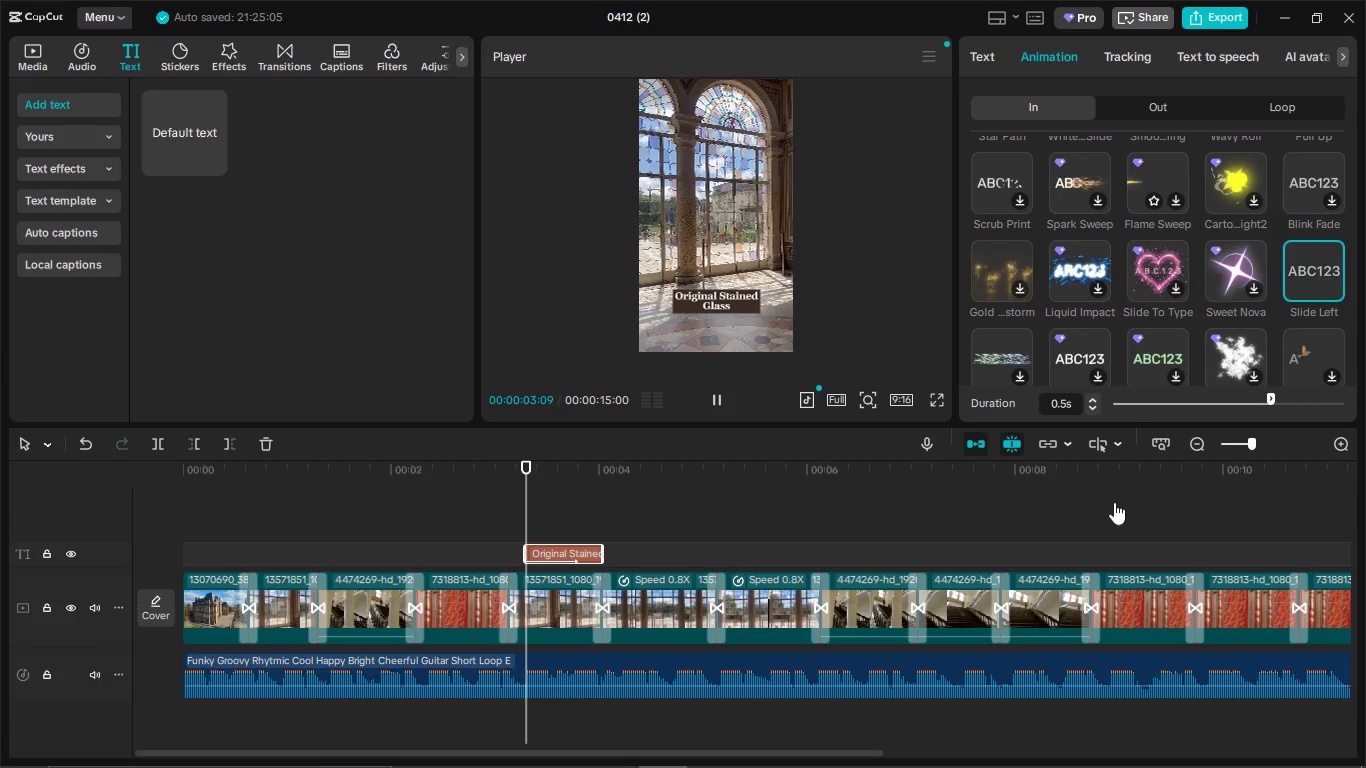 
left_click_drag(start_coordinate=[1267, 403], to_coordinate=[1176, 405])
 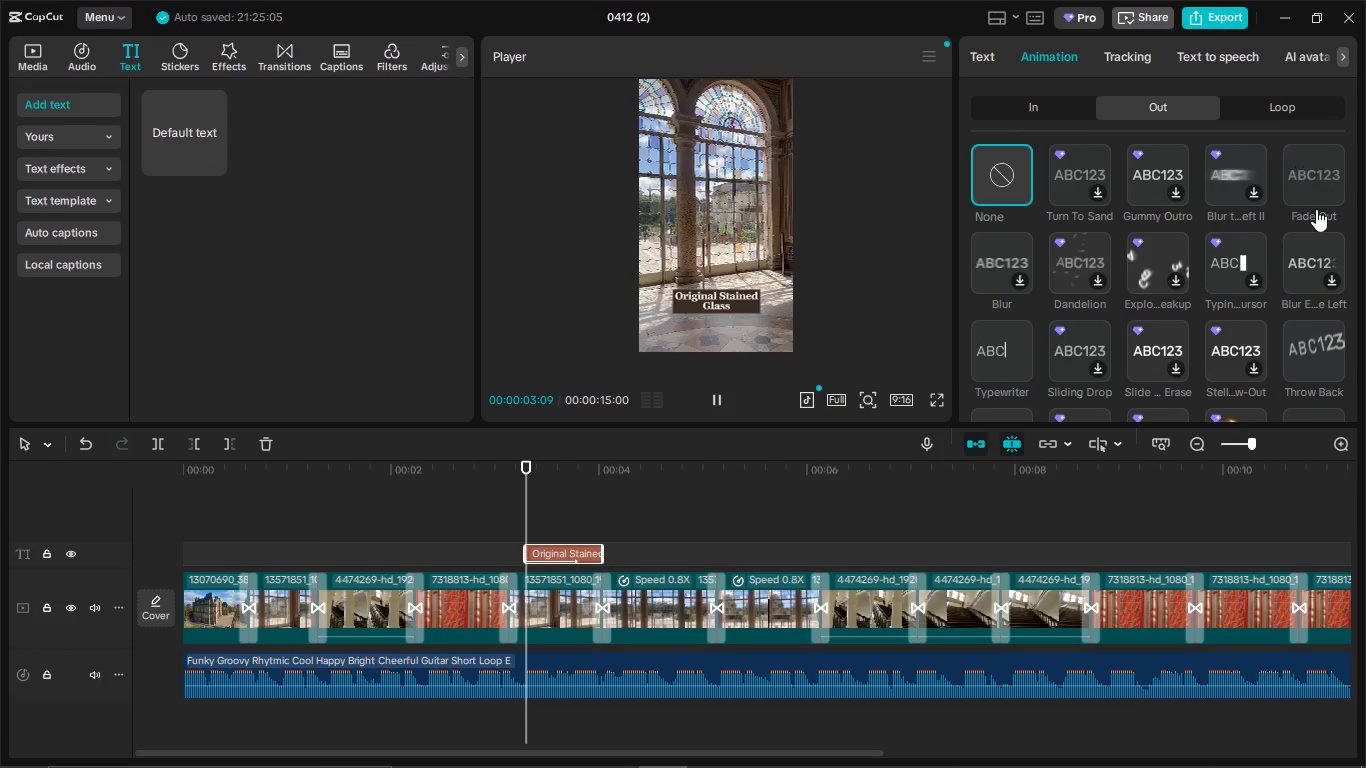 
left_click([1308, 269])
 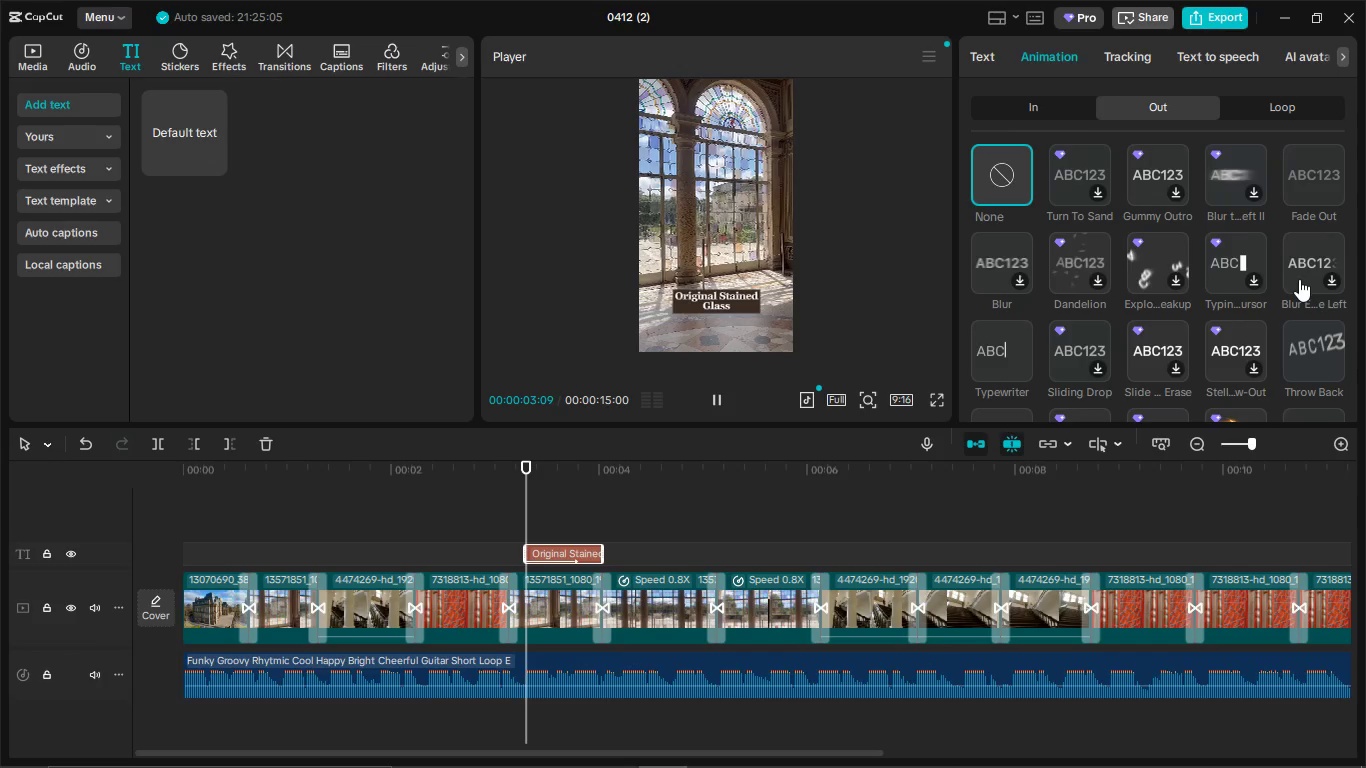 
scroll: coordinate [1299, 279], scroll_direction: down, amount: 2.0
 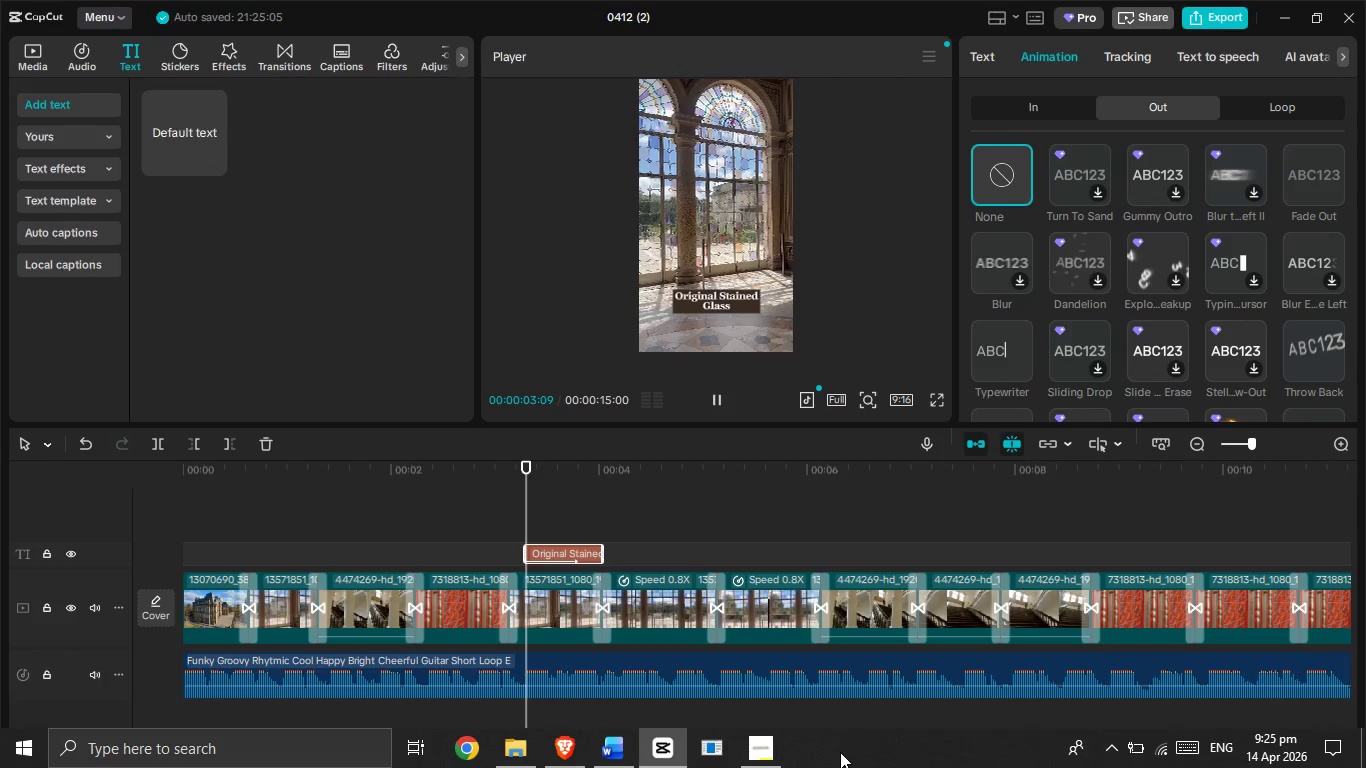 
mouse_move([436, 240])
 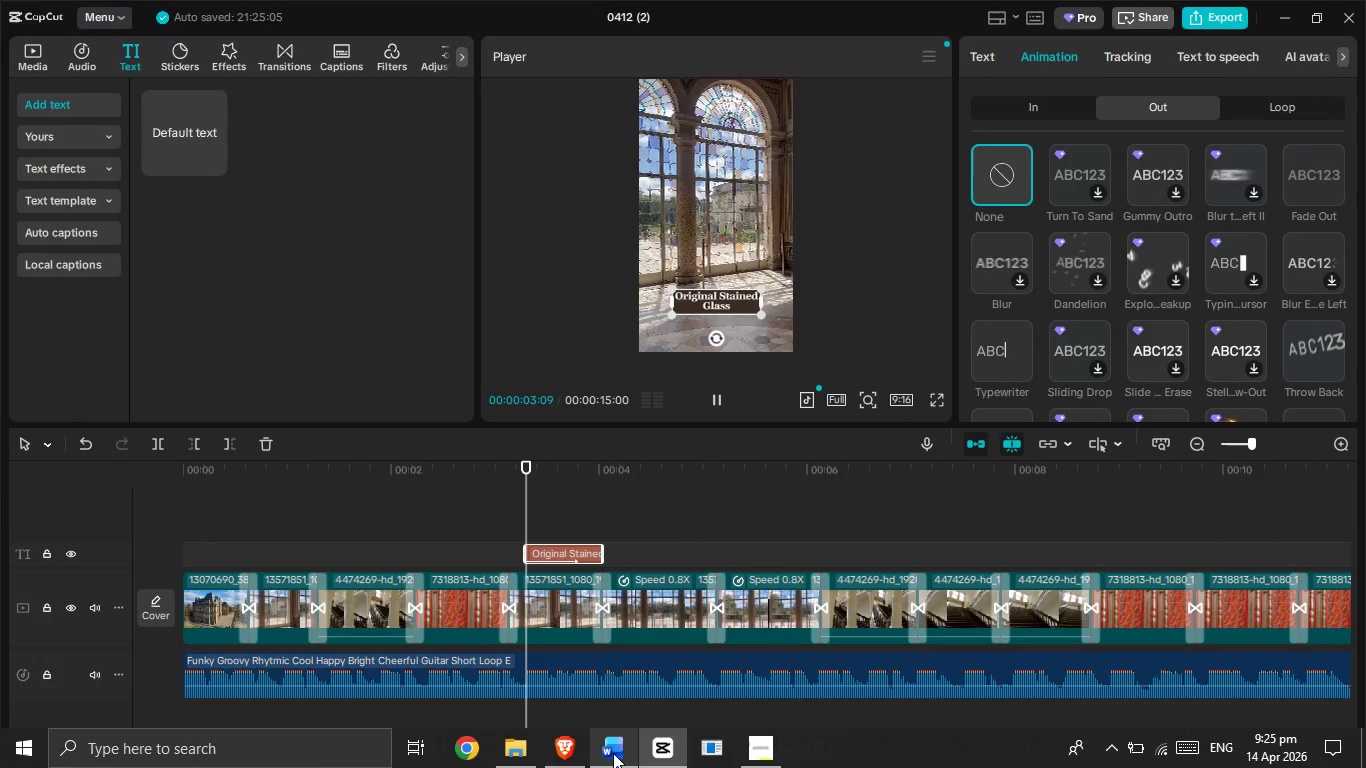 
mouse_move([656, 735])
 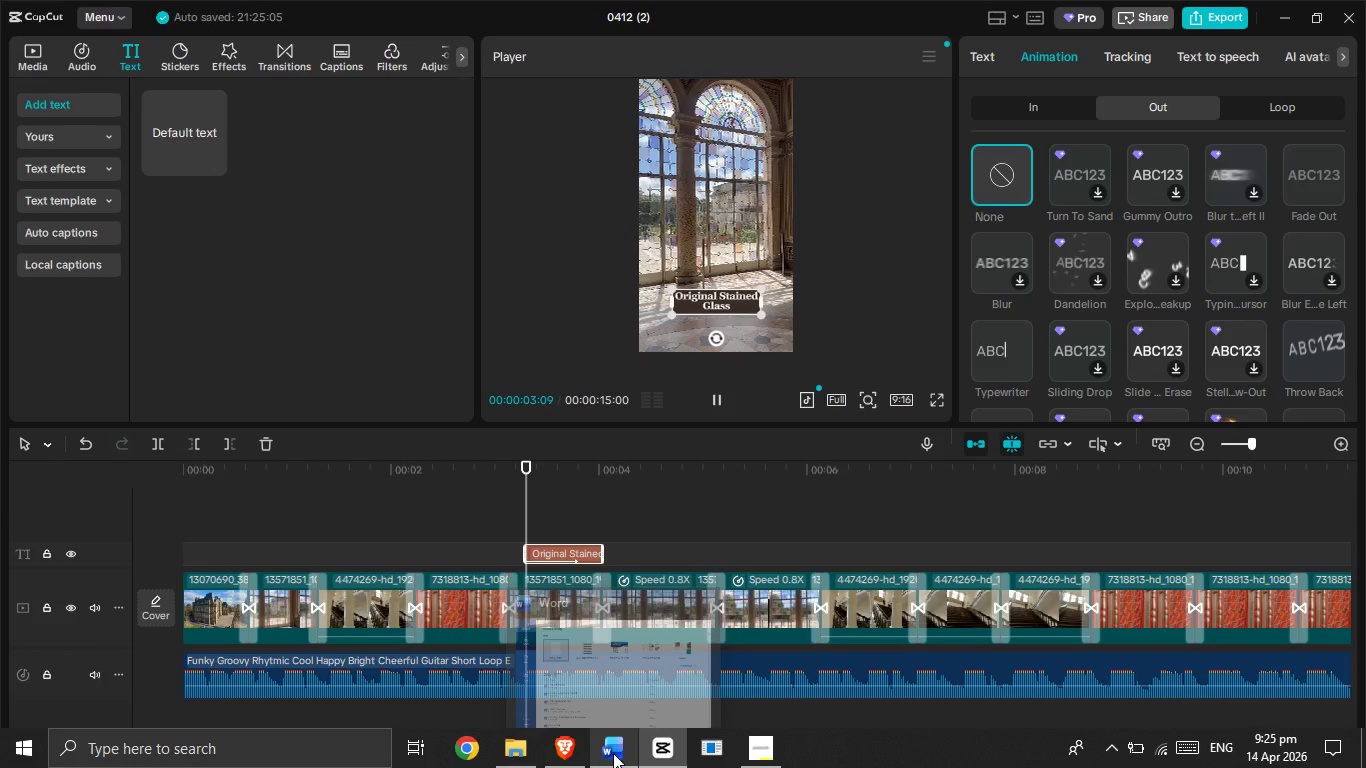 
left_click([707, 597])
 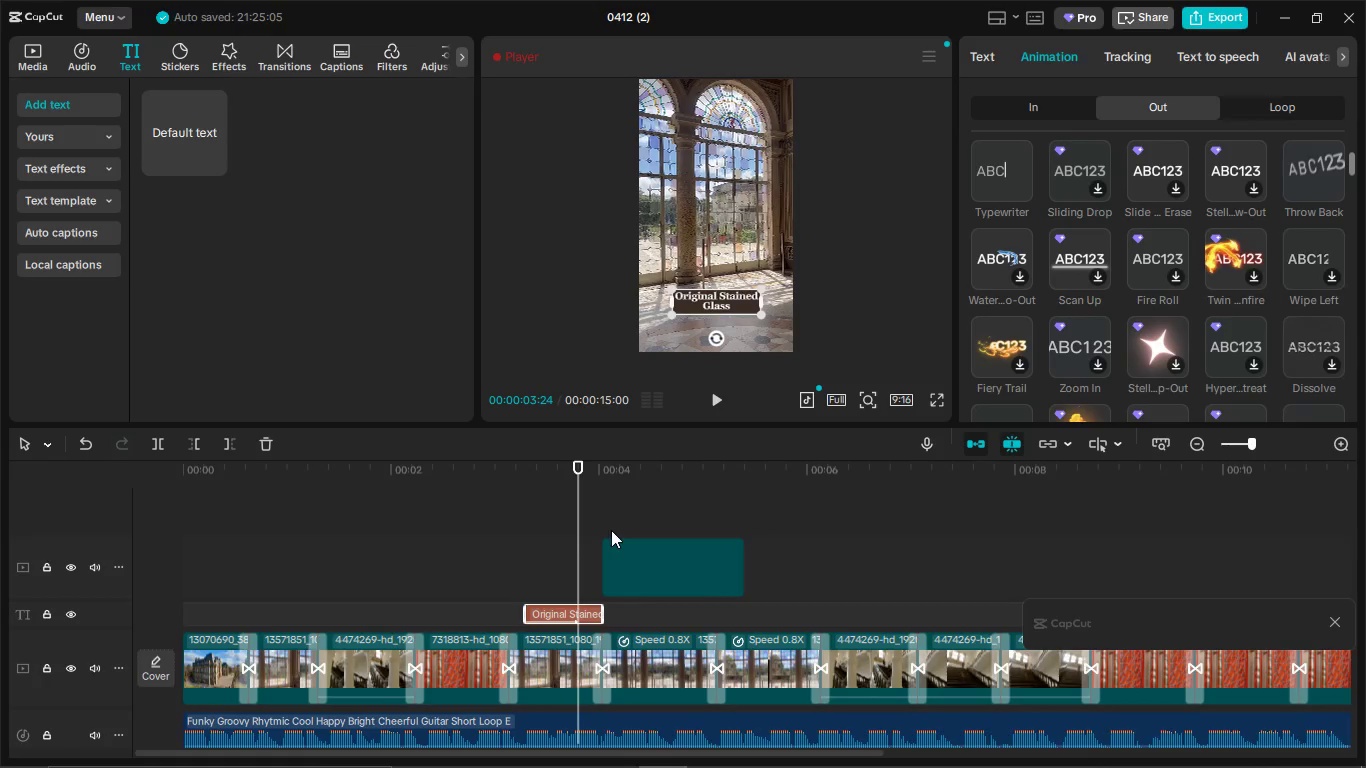 
wait(20.69)
 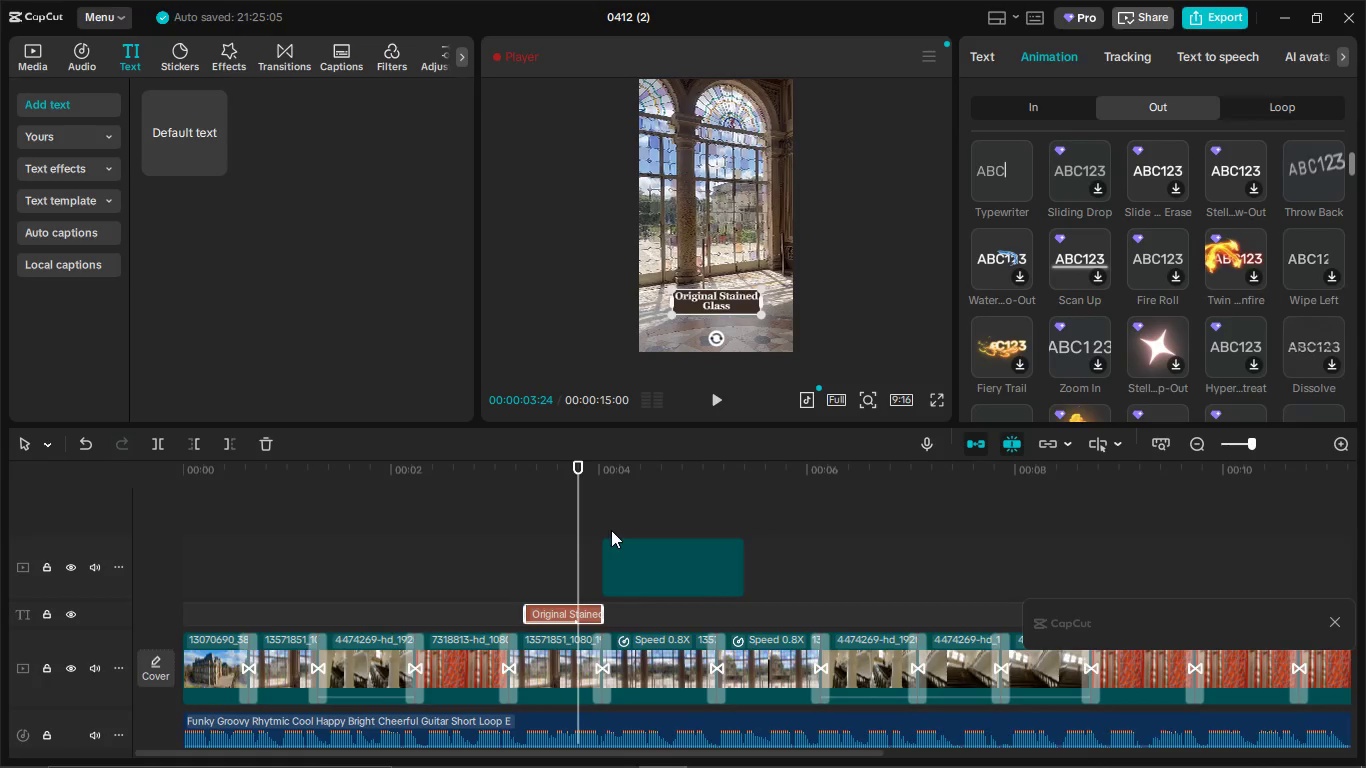 
left_click([1333, 621])
 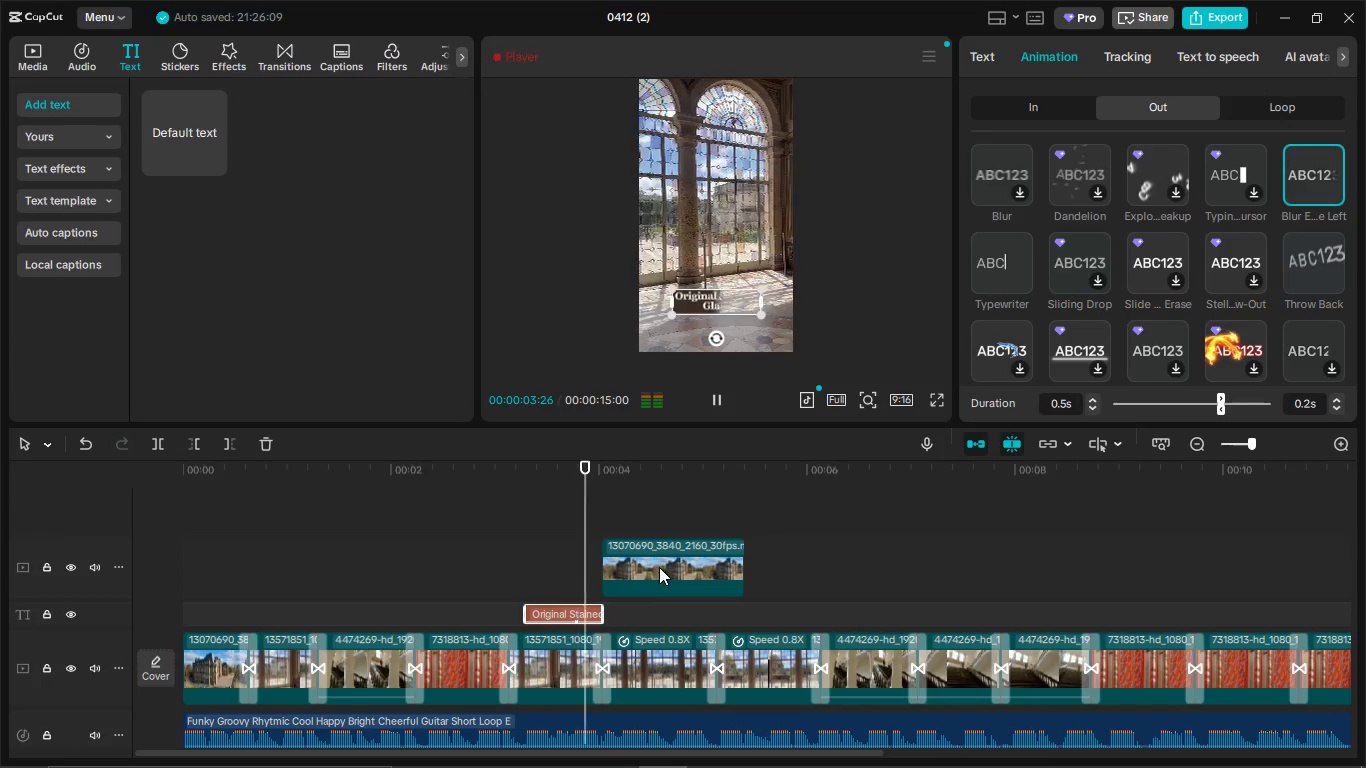 
left_click([659, 567])
 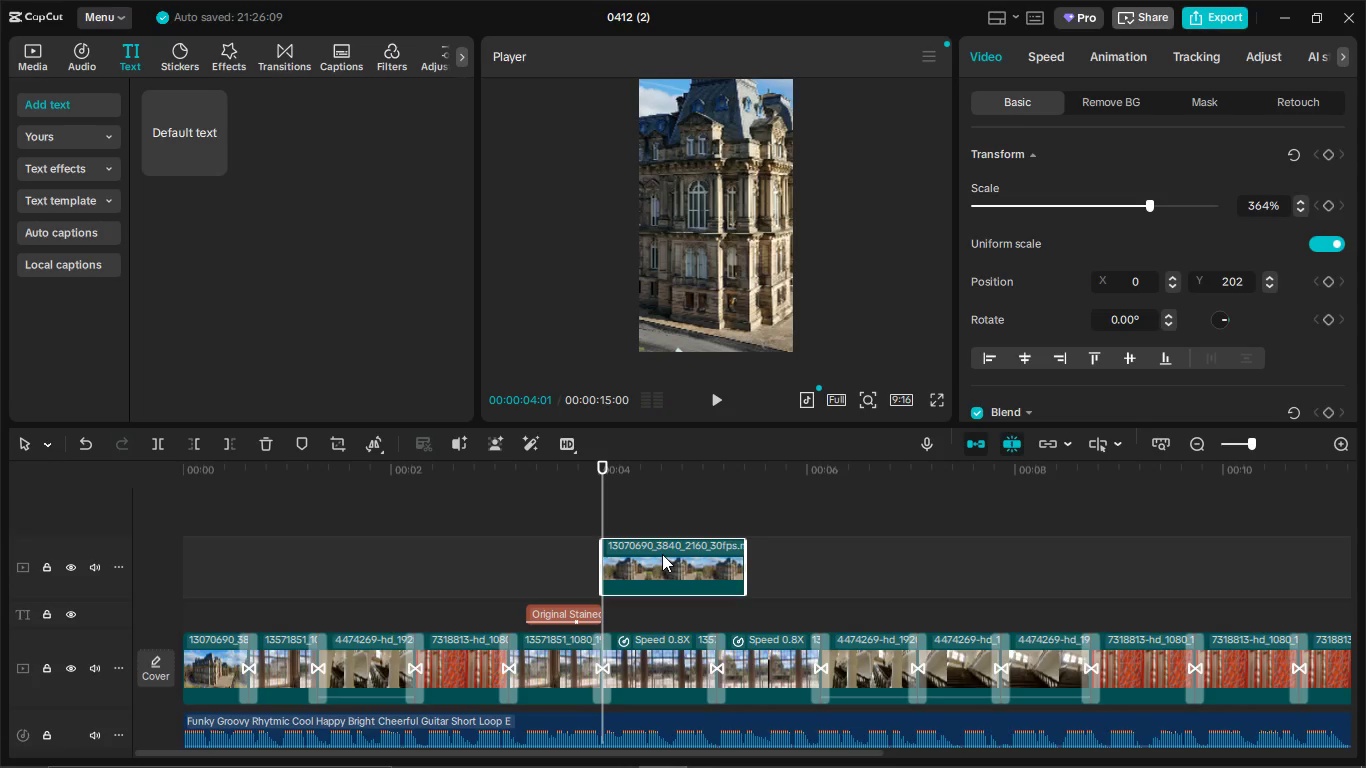 
key(Backspace)
 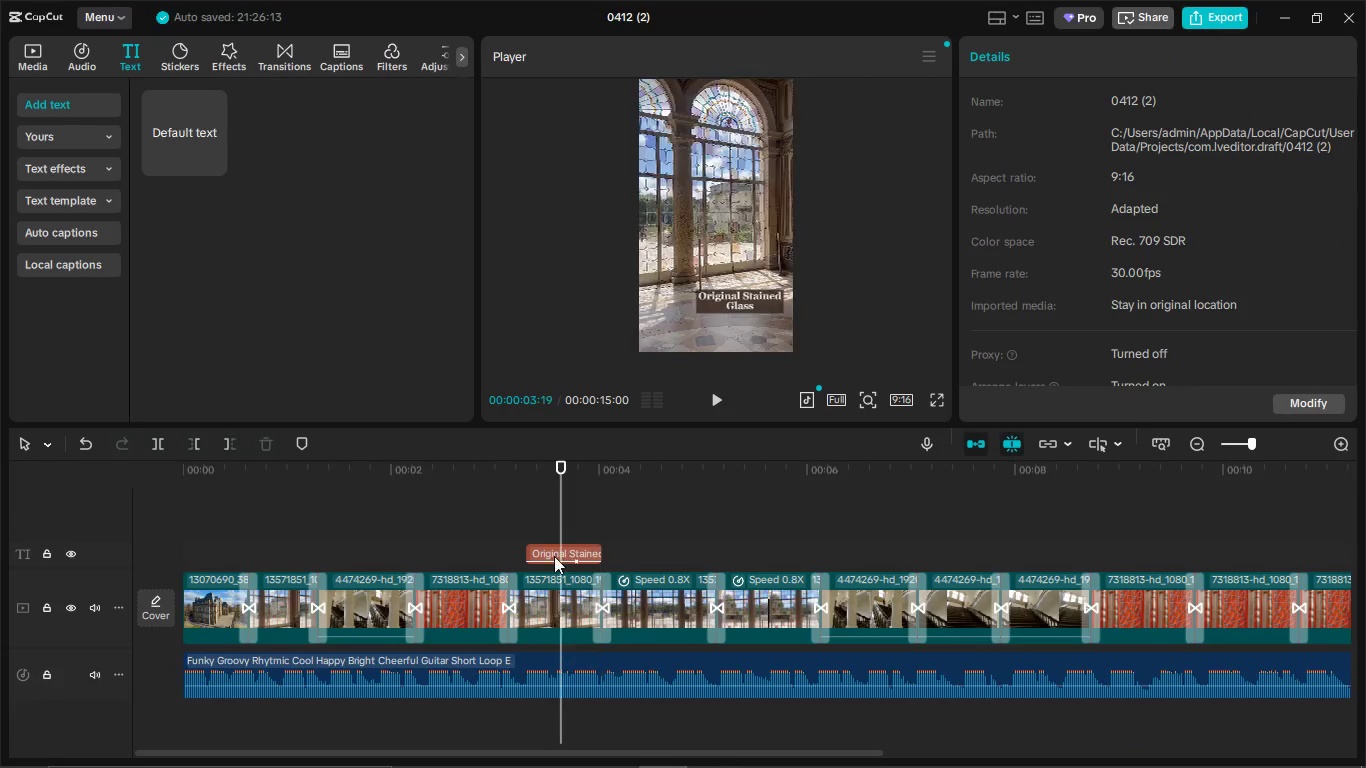 
double_click([554, 556])
 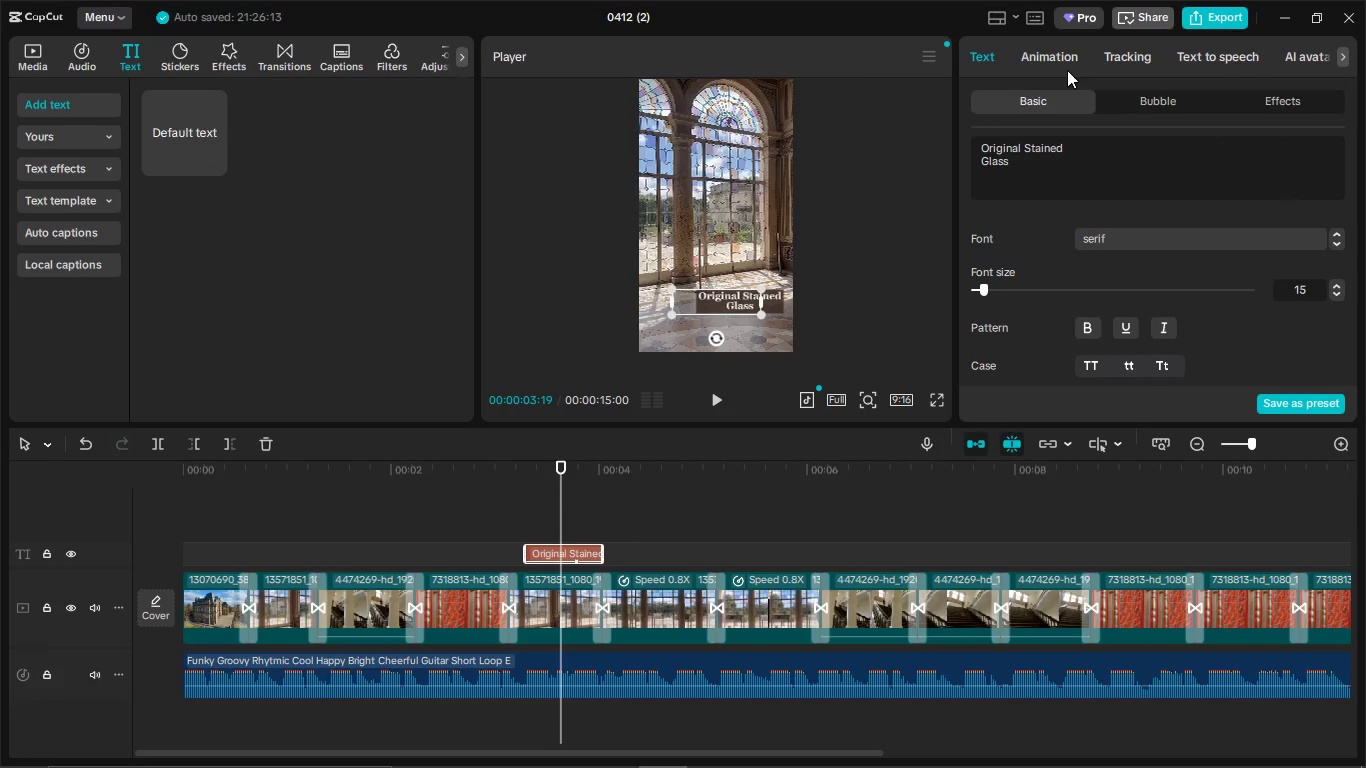 
left_click([1054, 57])
 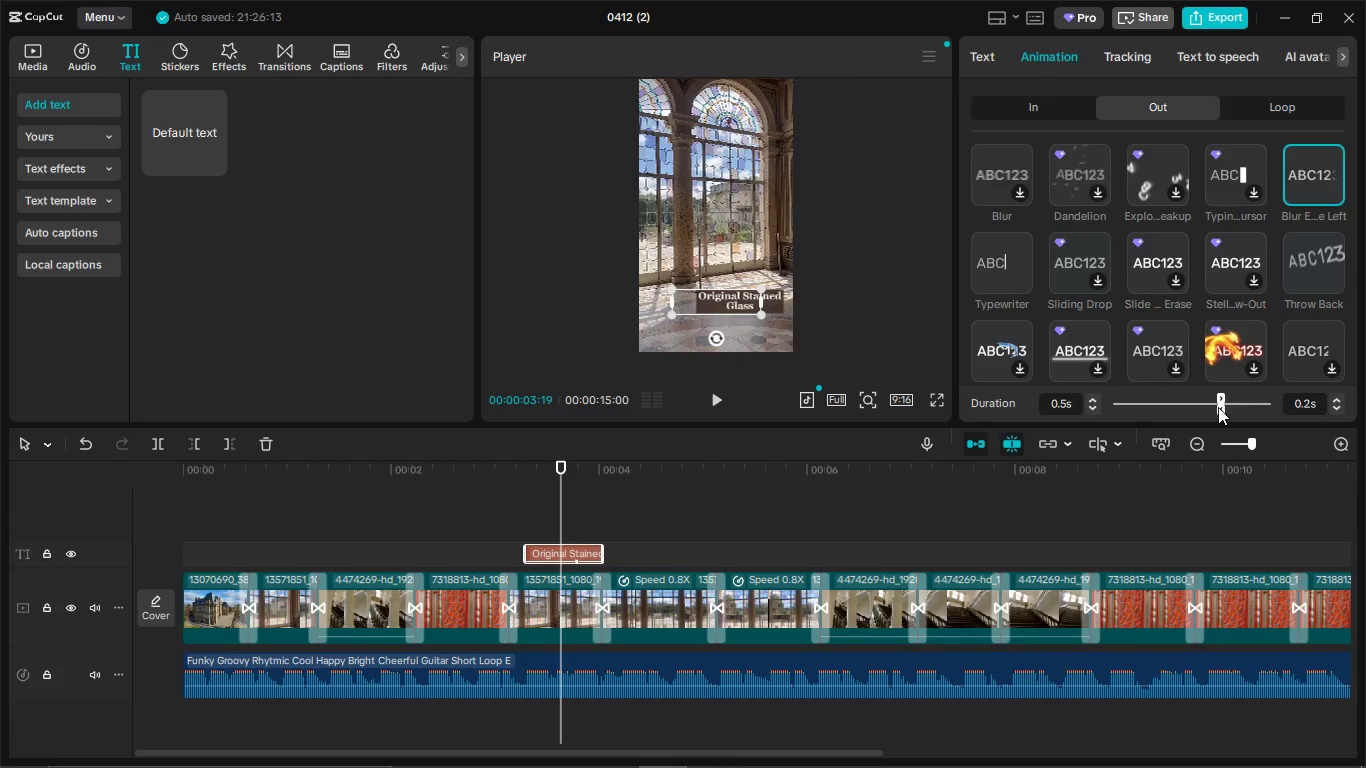 
left_click_drag(start_coordinate=[1220, 407], to_coordinate=[1182, 414])
 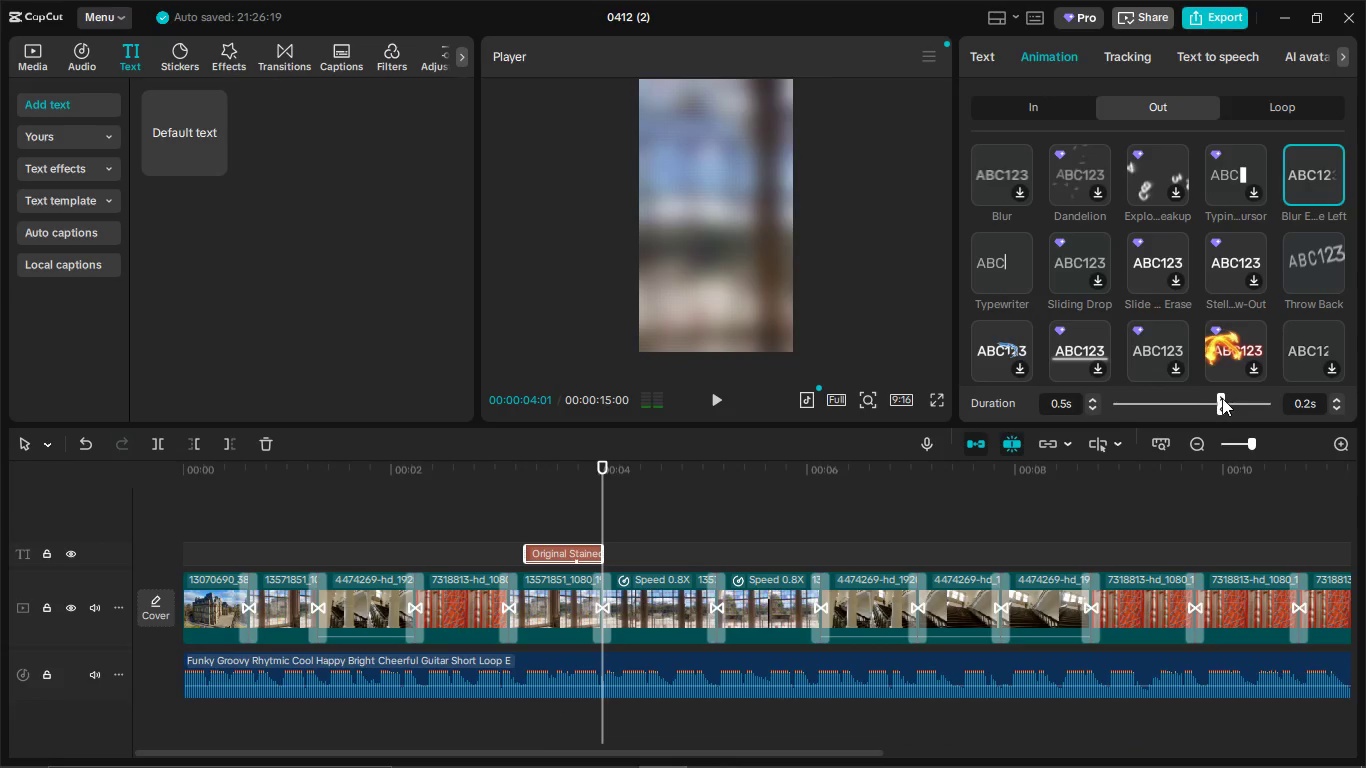 
left_click_drag(start_coordinate=[1222, 398], to_coordinate=[1151, 402])
 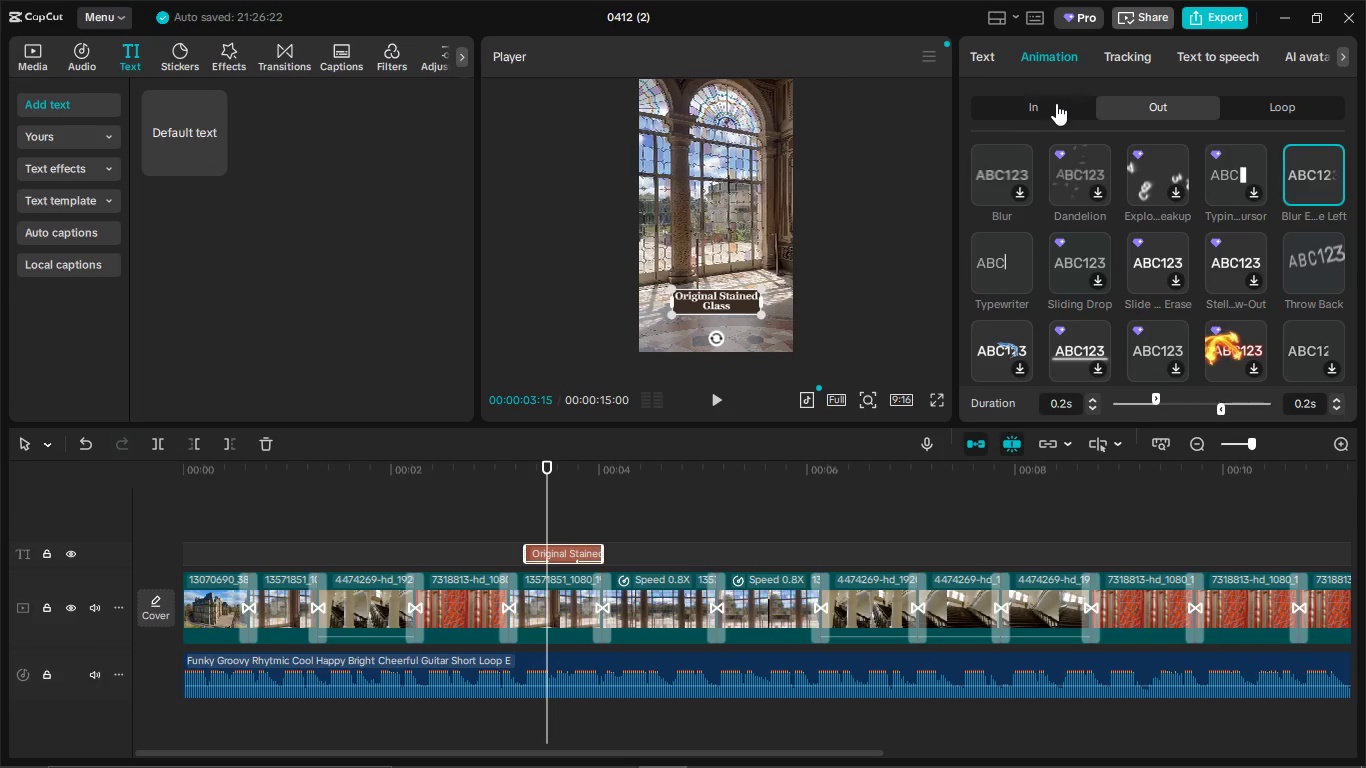 
left_click([1055, 102])
 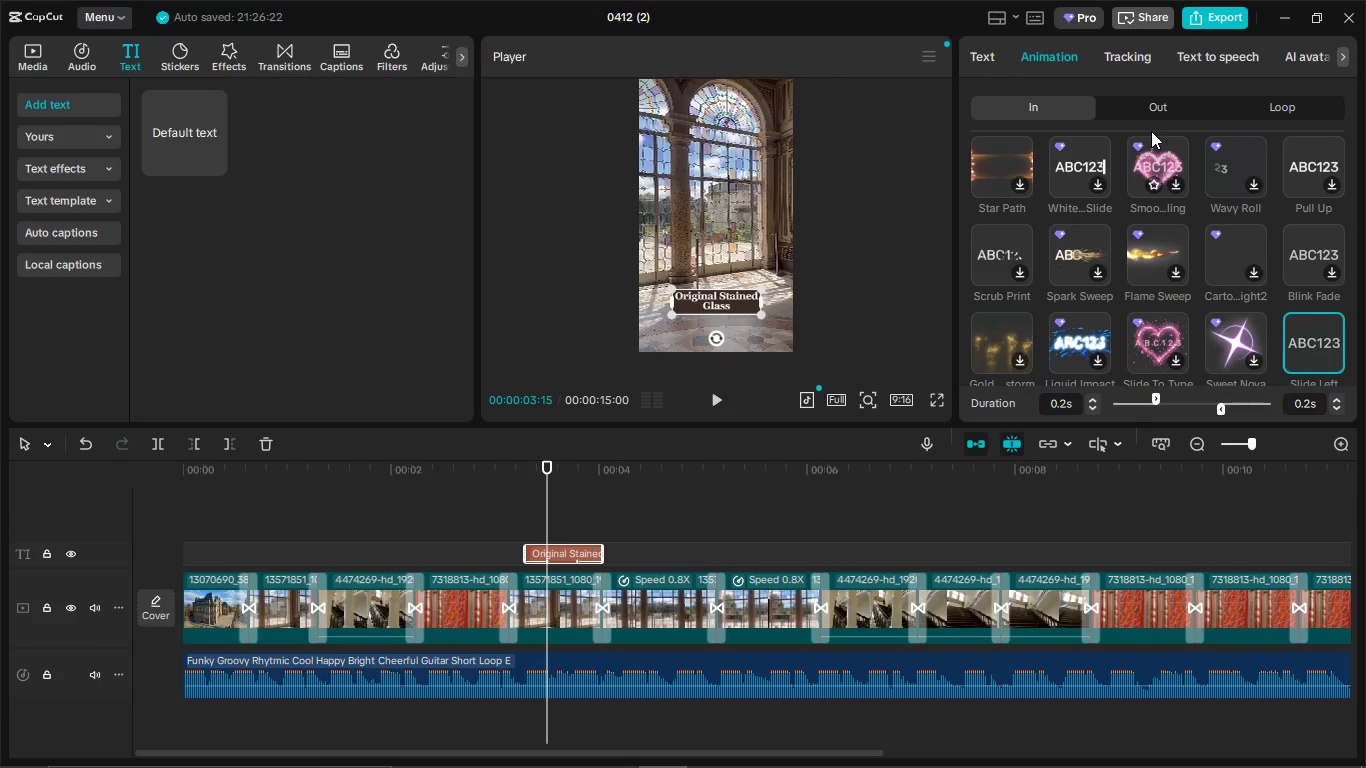 
left_click([1142, 104])
 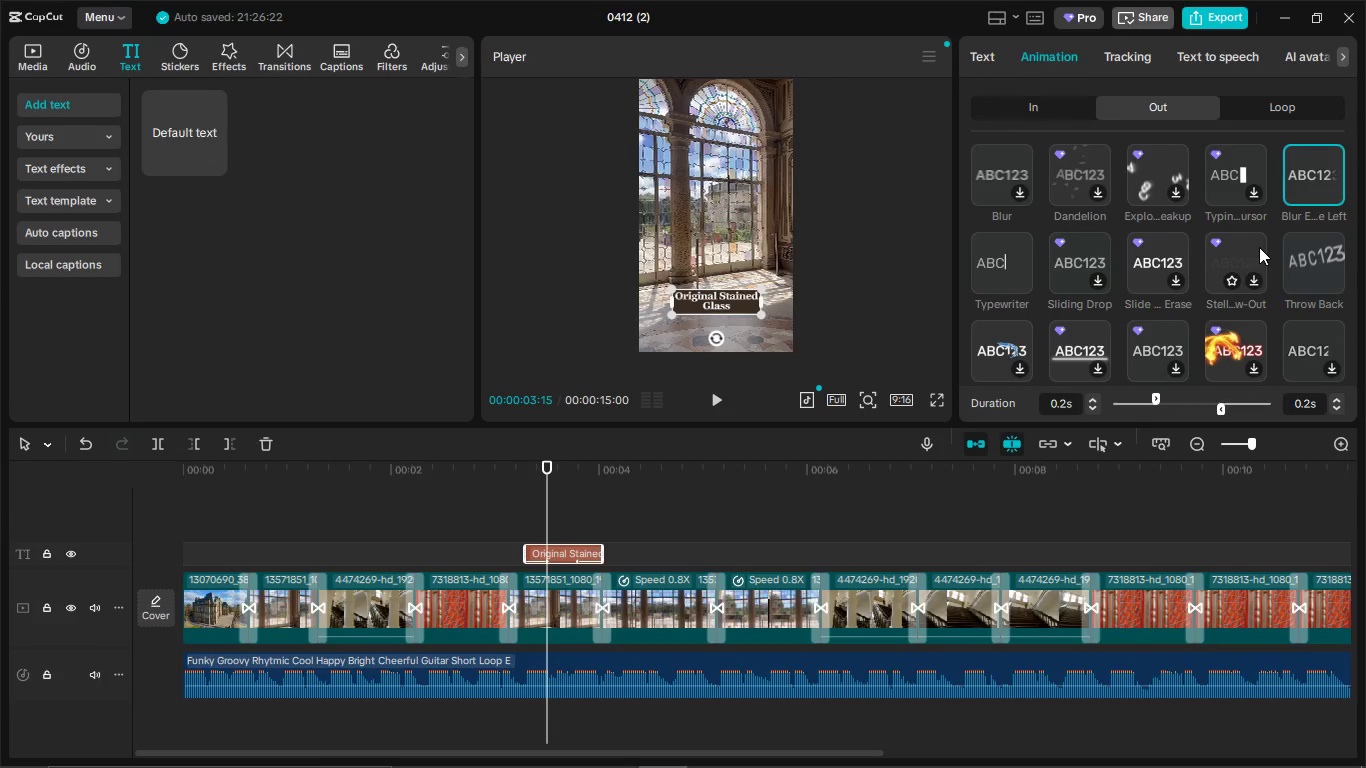 
scroll: coordinate [1139, 209], scroll_direction: down, amount: 2.0
 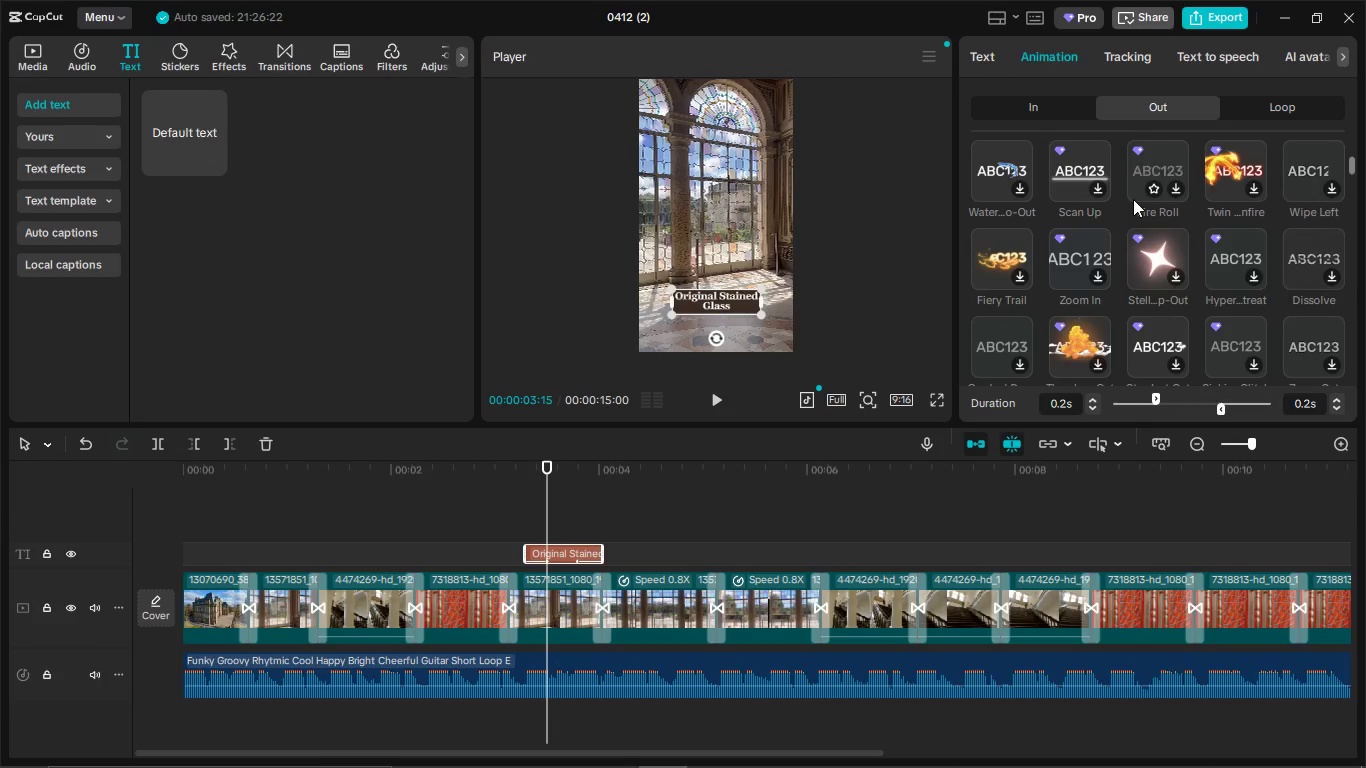 
scroll: coordinate [1133, 199], scroll_direction: up, amount: 1.0
 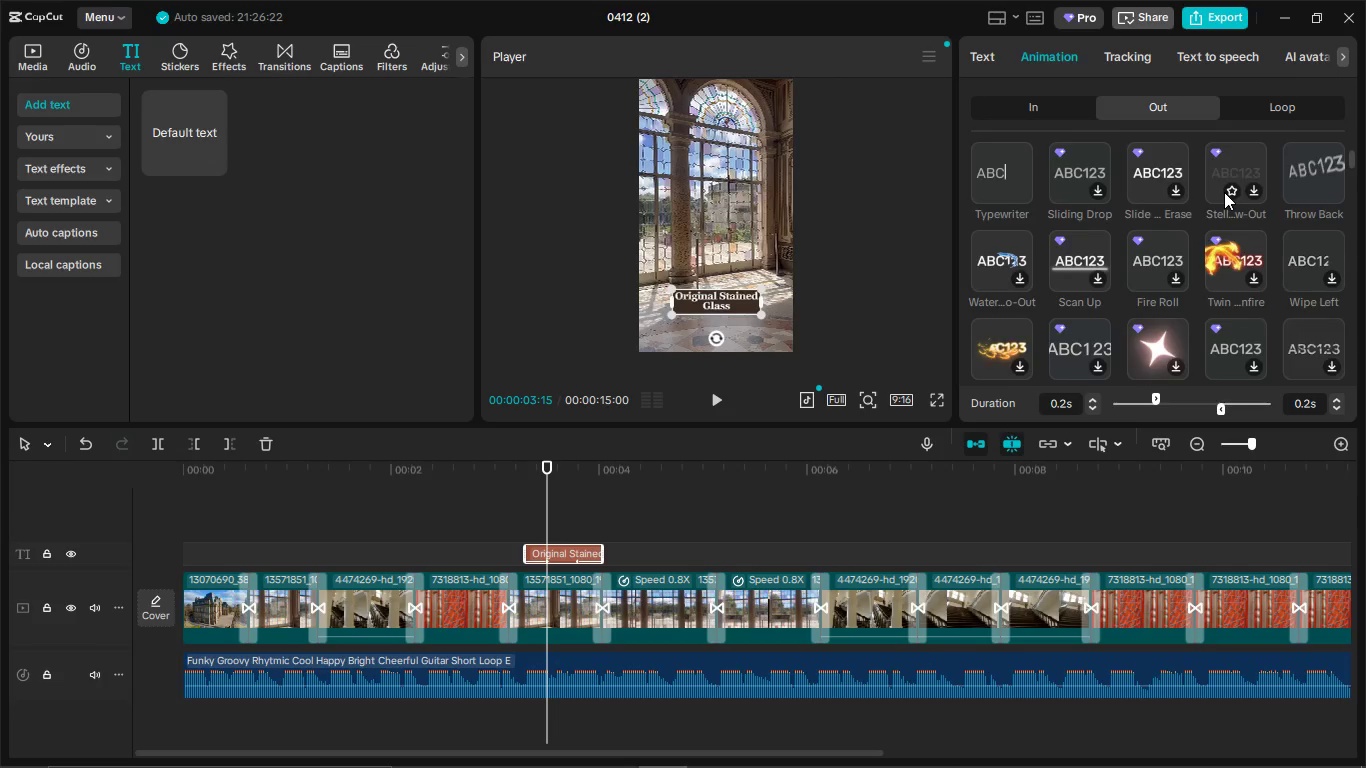 
scroll: coordinate [1180, 219], scroll_direction: down, amount: 5.0
 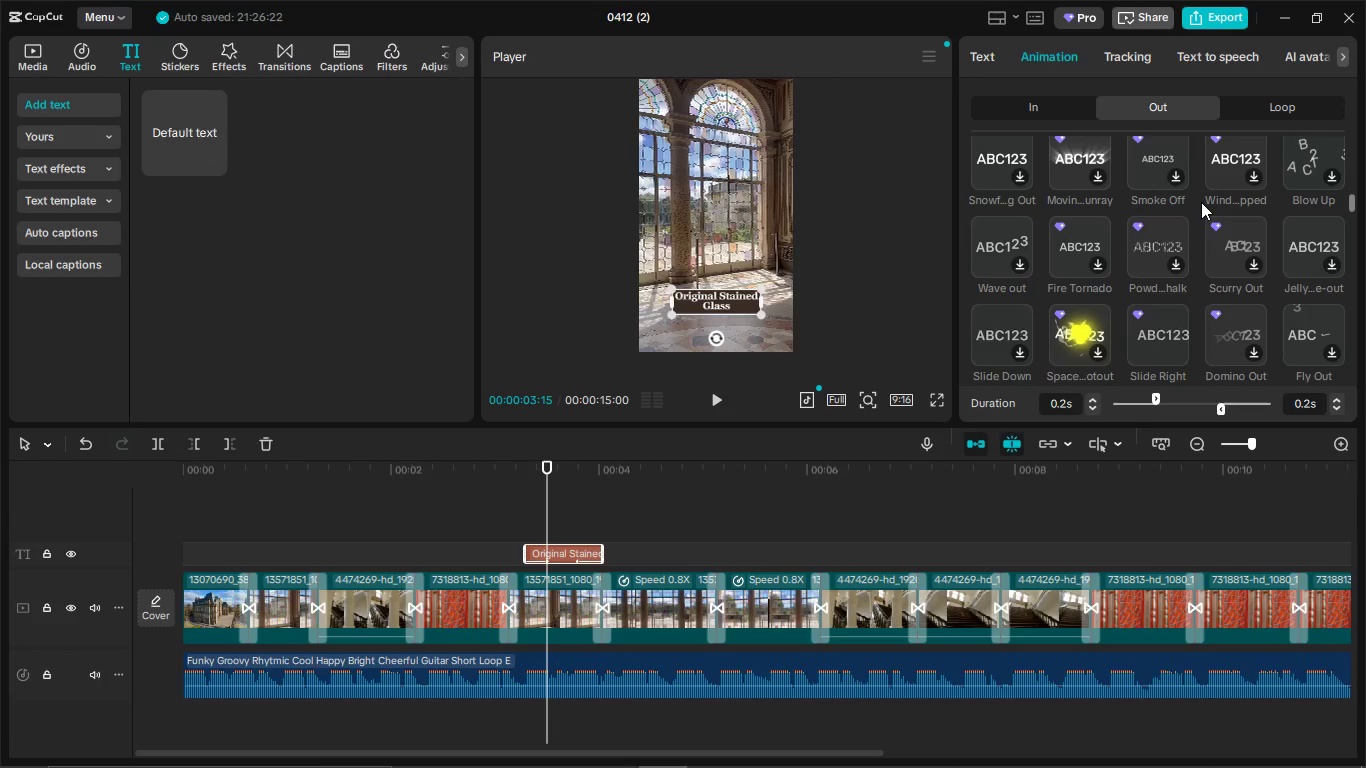 
scroll: coordinate [1249, 218], scroll_direction: down, amount: 5.0
 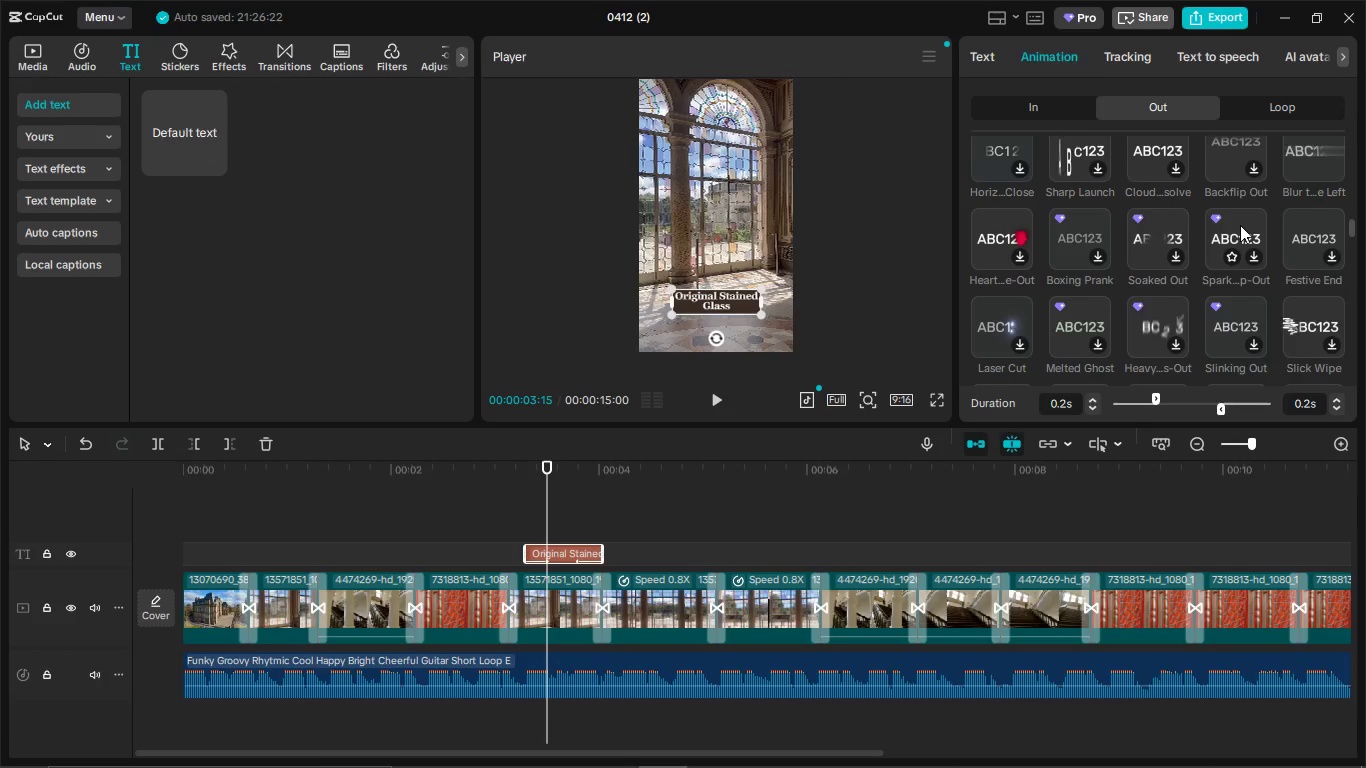 
scroll: coordinate [1176, 245], scroll_direction: down, amount: 6.0
 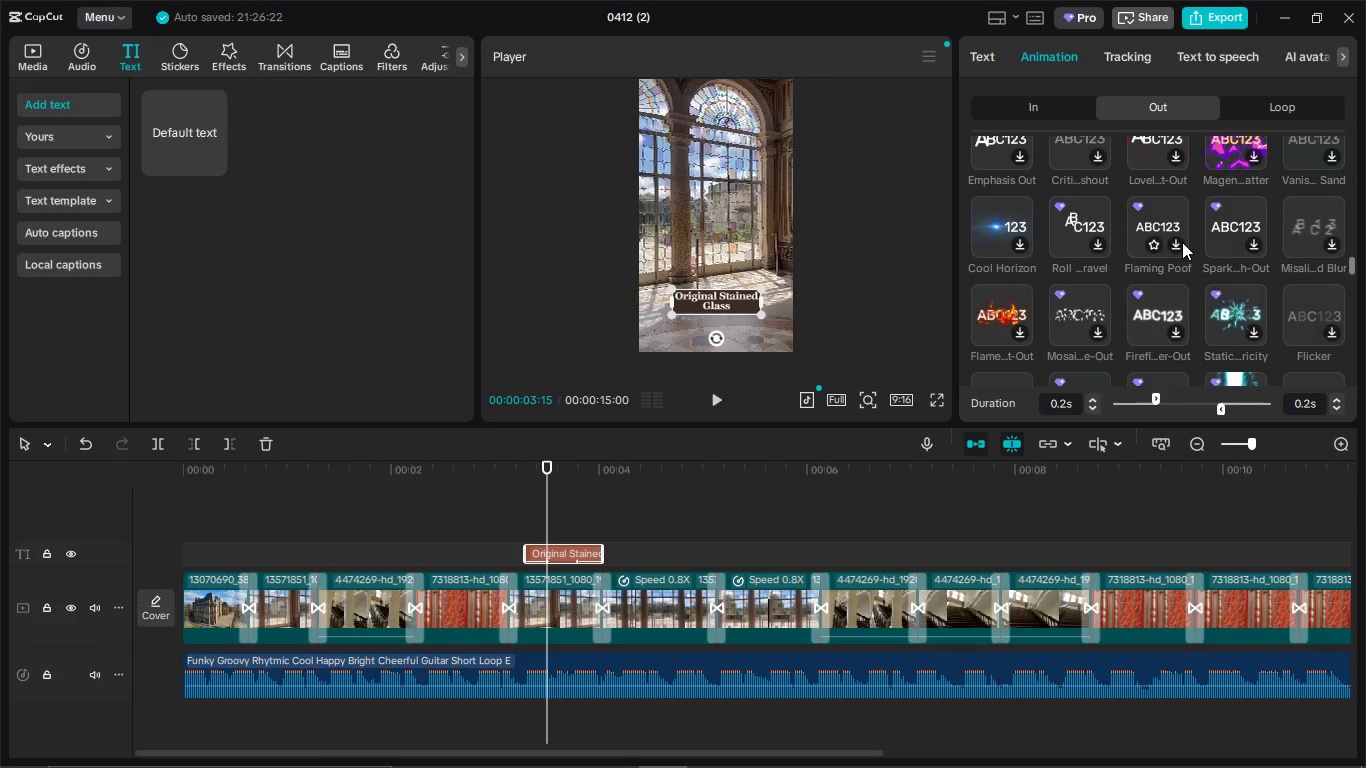 
scroll: coordinate [1263, 249], scroll_direction: down, amount: 4.0
 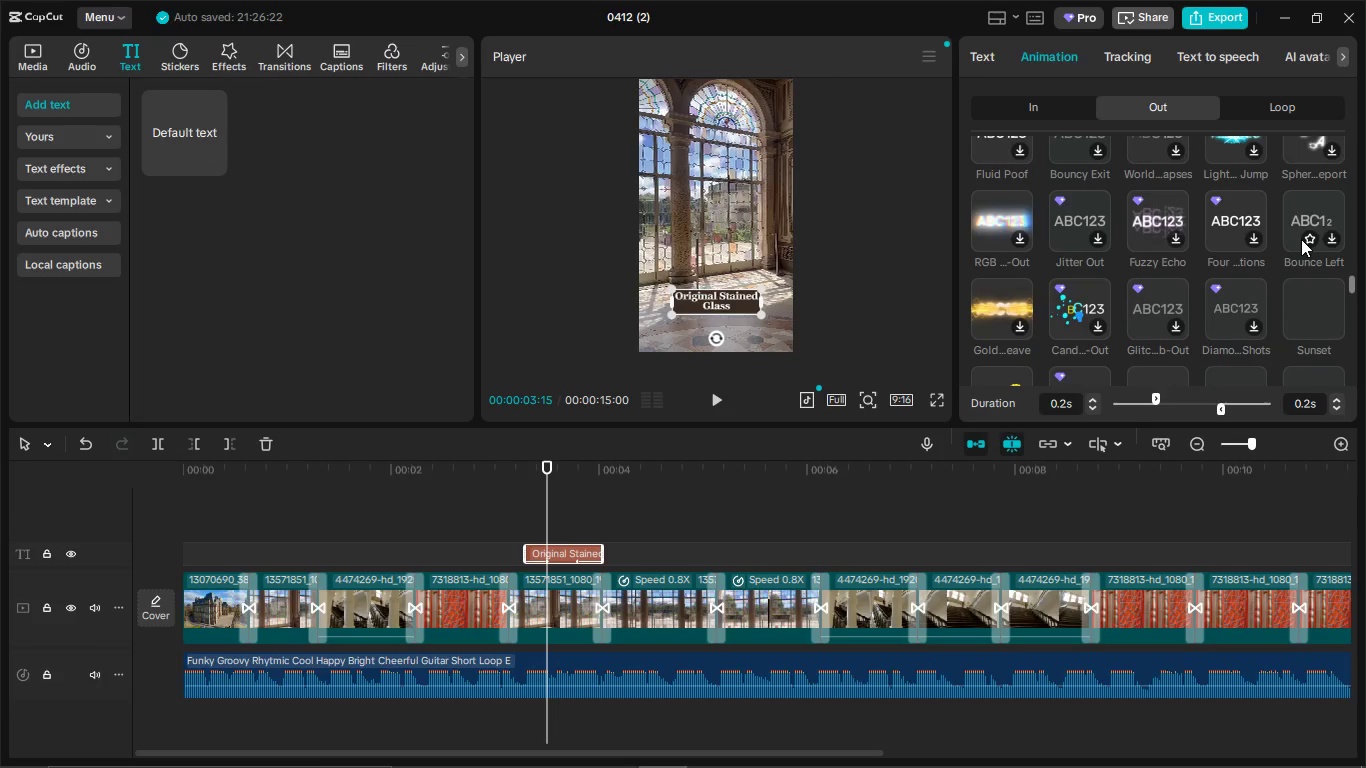 
scroll: coordinate [1301, 239], scroll_direction: up, amount: 1.0
 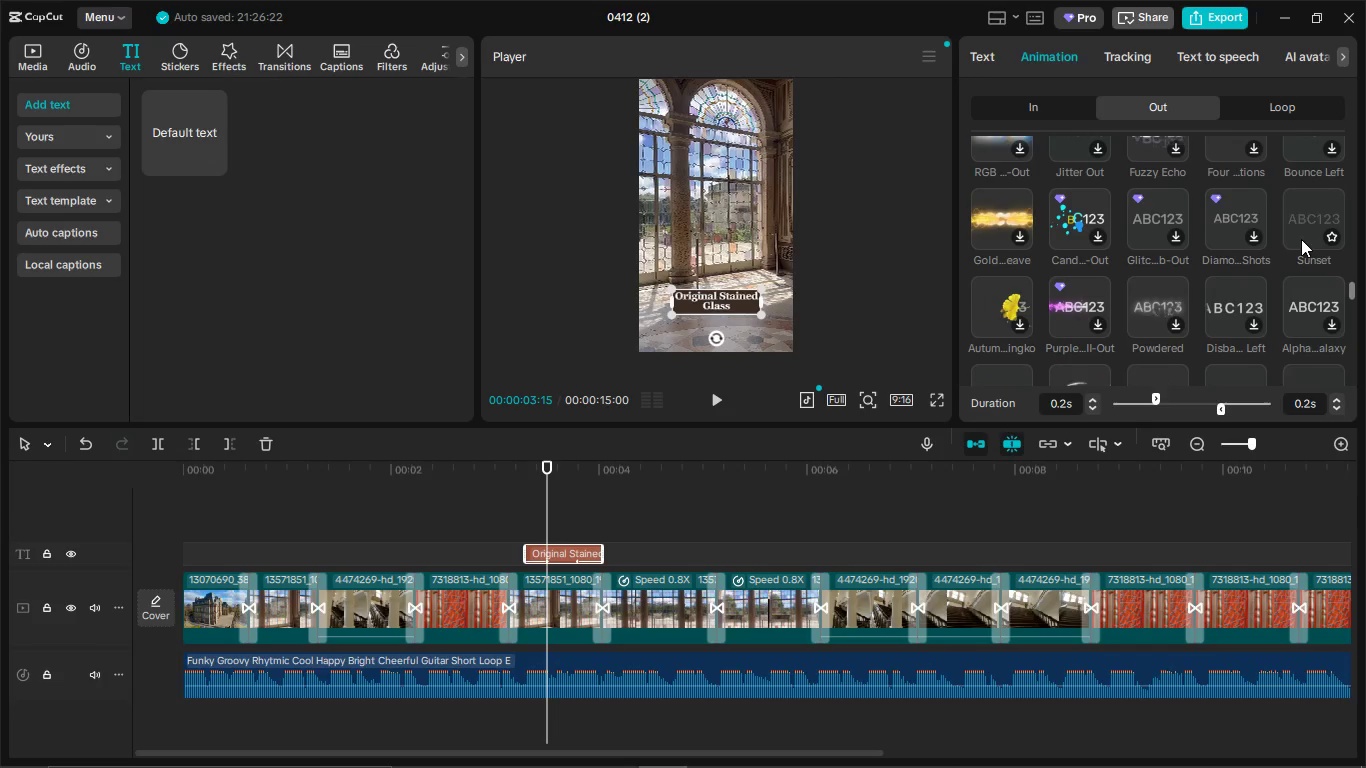 
scroll: coordinate [1150, 245], scroll_direction: down, amount: 7.0
 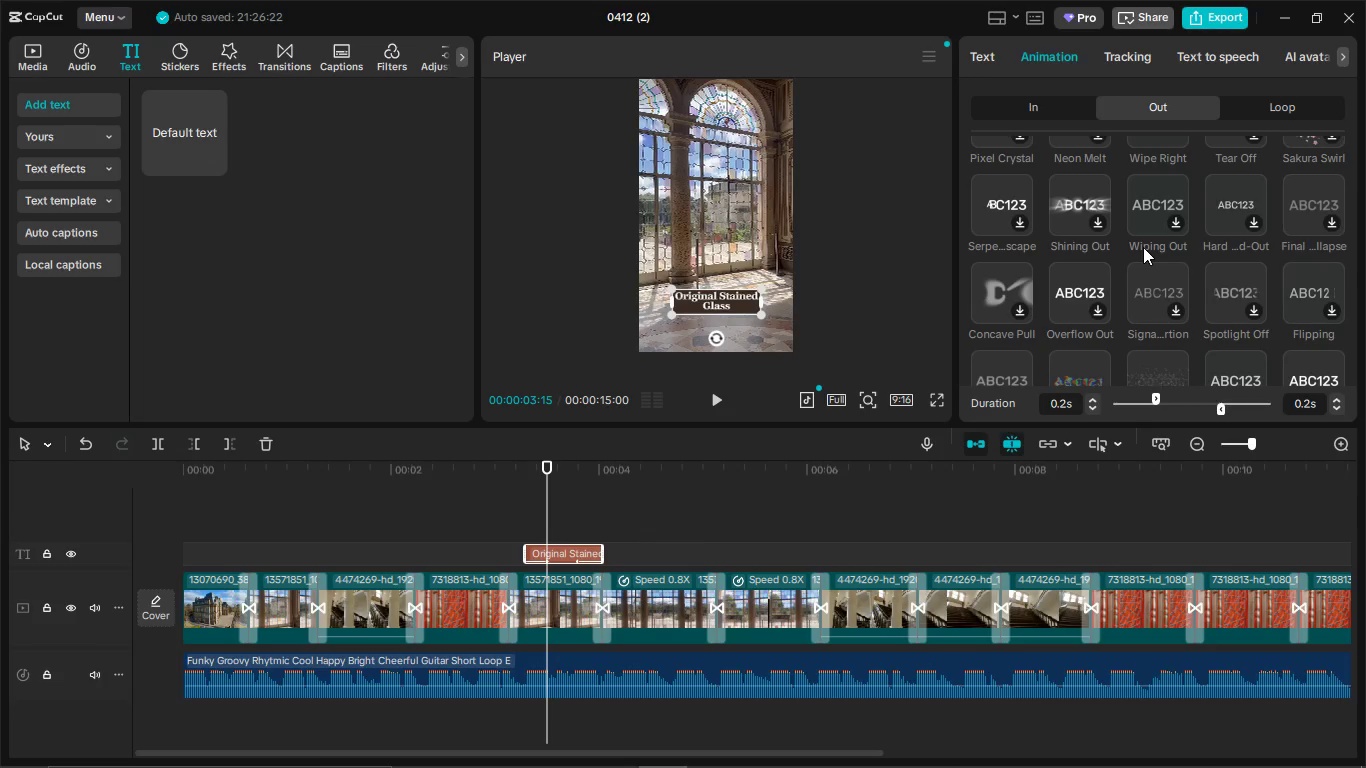 
scroll: coordinate [1233, 260], scroll_direction: down, amount: 5.0
 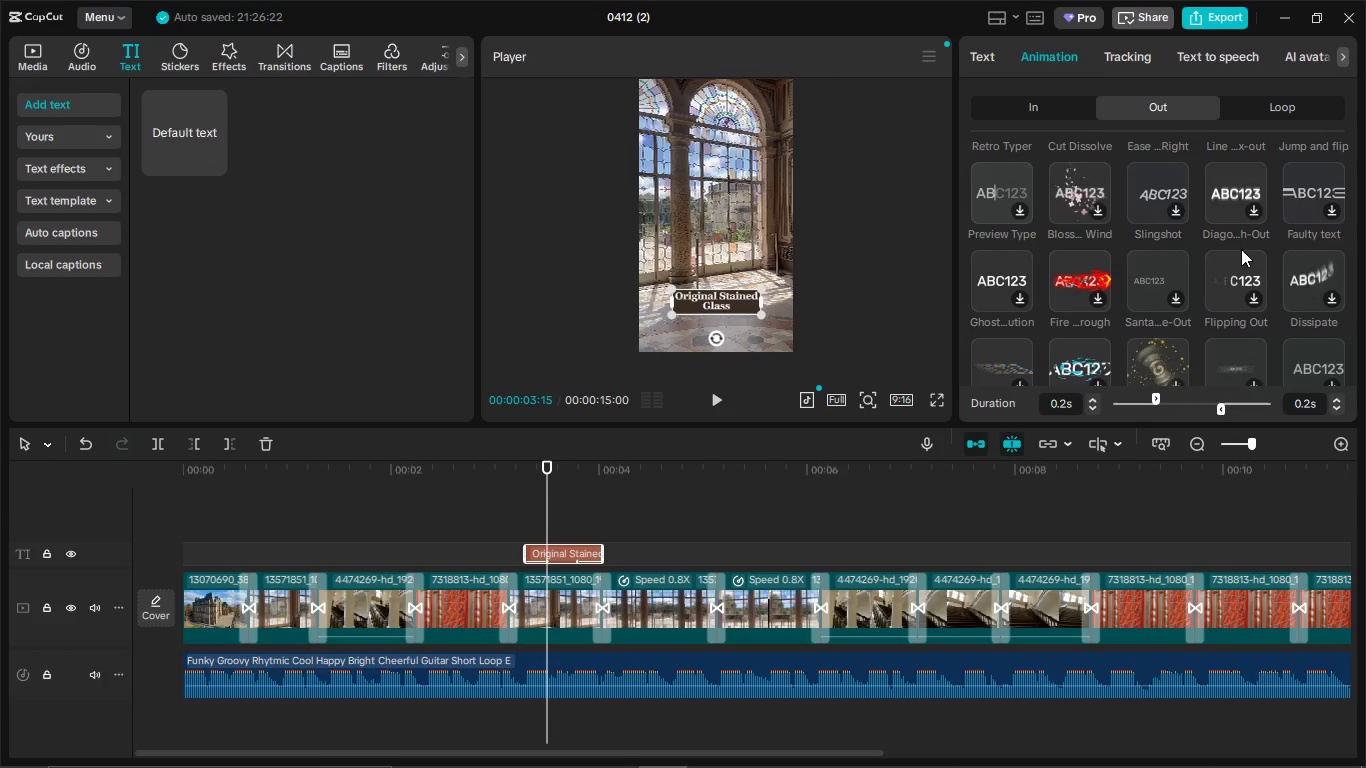 
scroll: coordinate [1242, 299], scroll_direction: down, amount: 2.0
 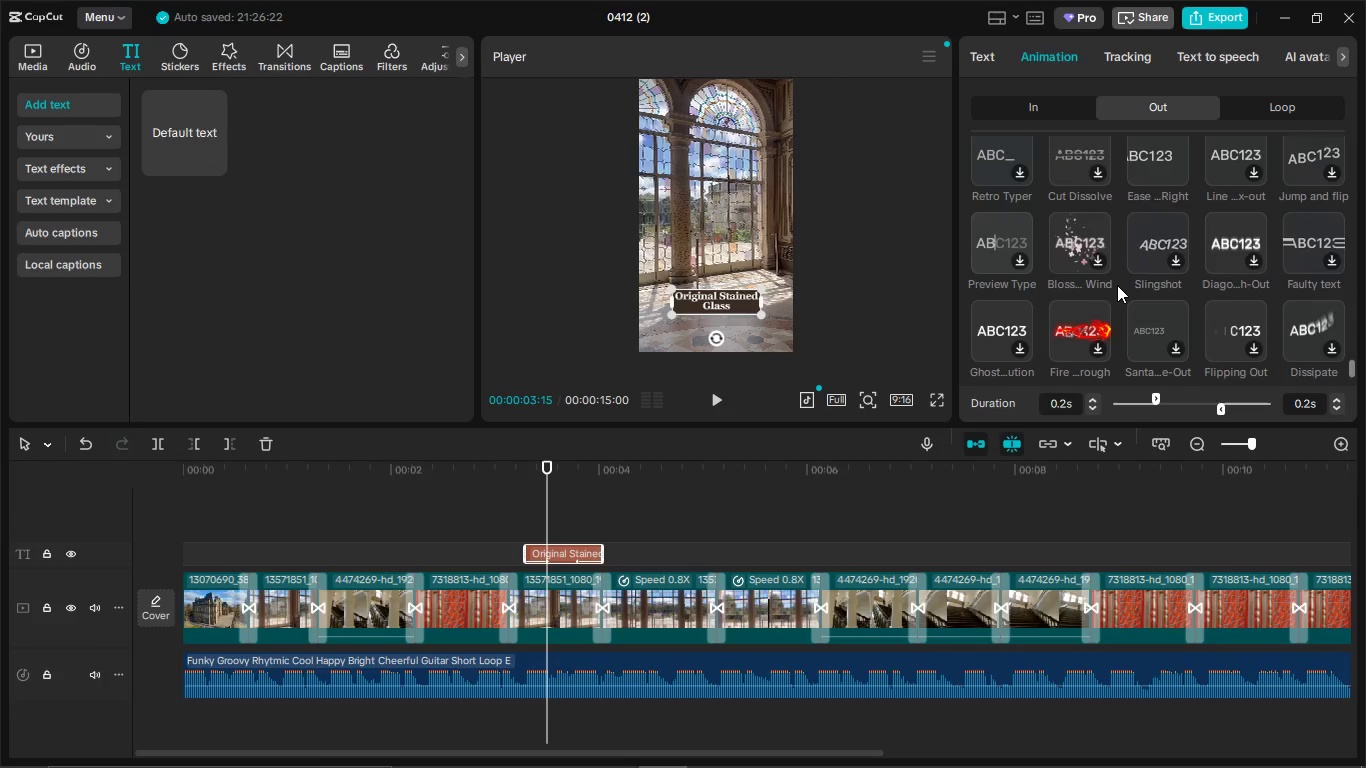 
scroll: coordinate [1197, 260], scroll_direction: up, amount: 17.0
 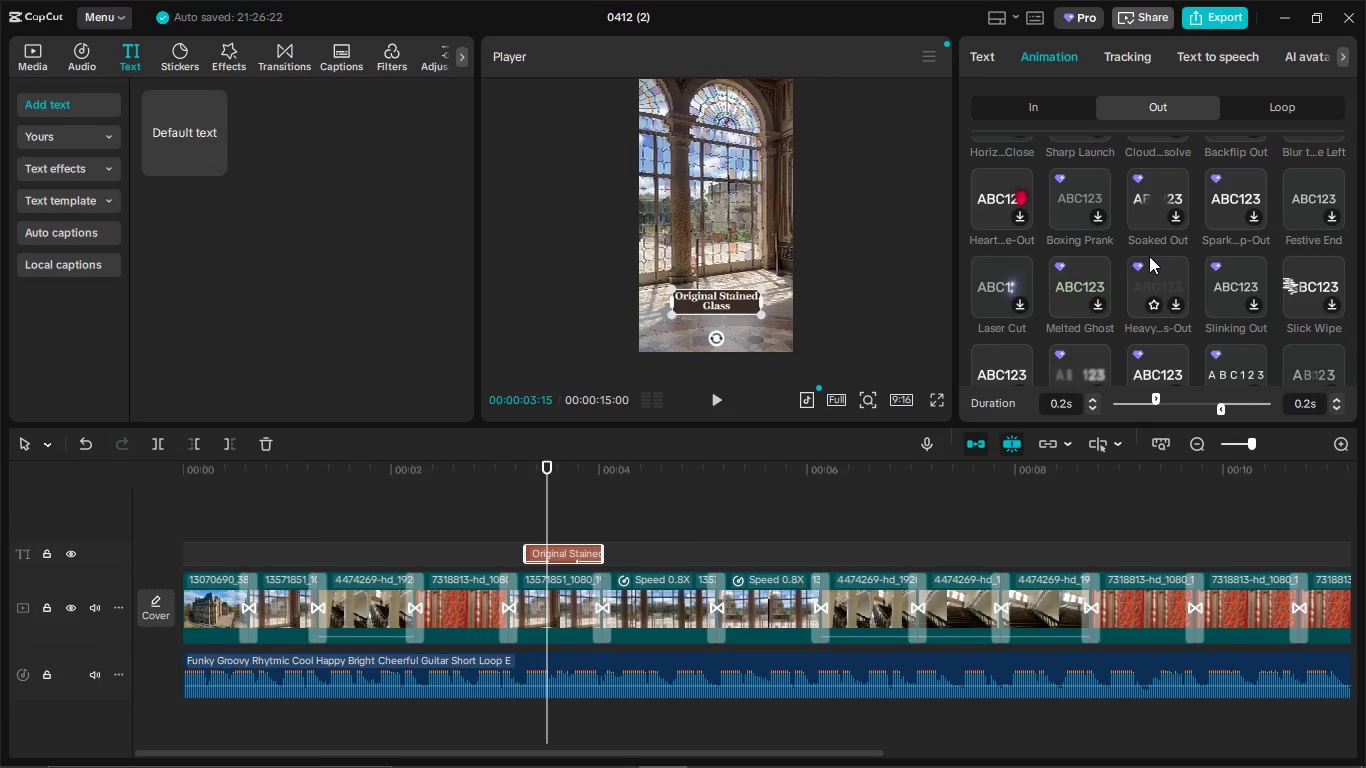 
scroll: coordinate [1014, 238], scroll_direction: up, amount: 6.0
 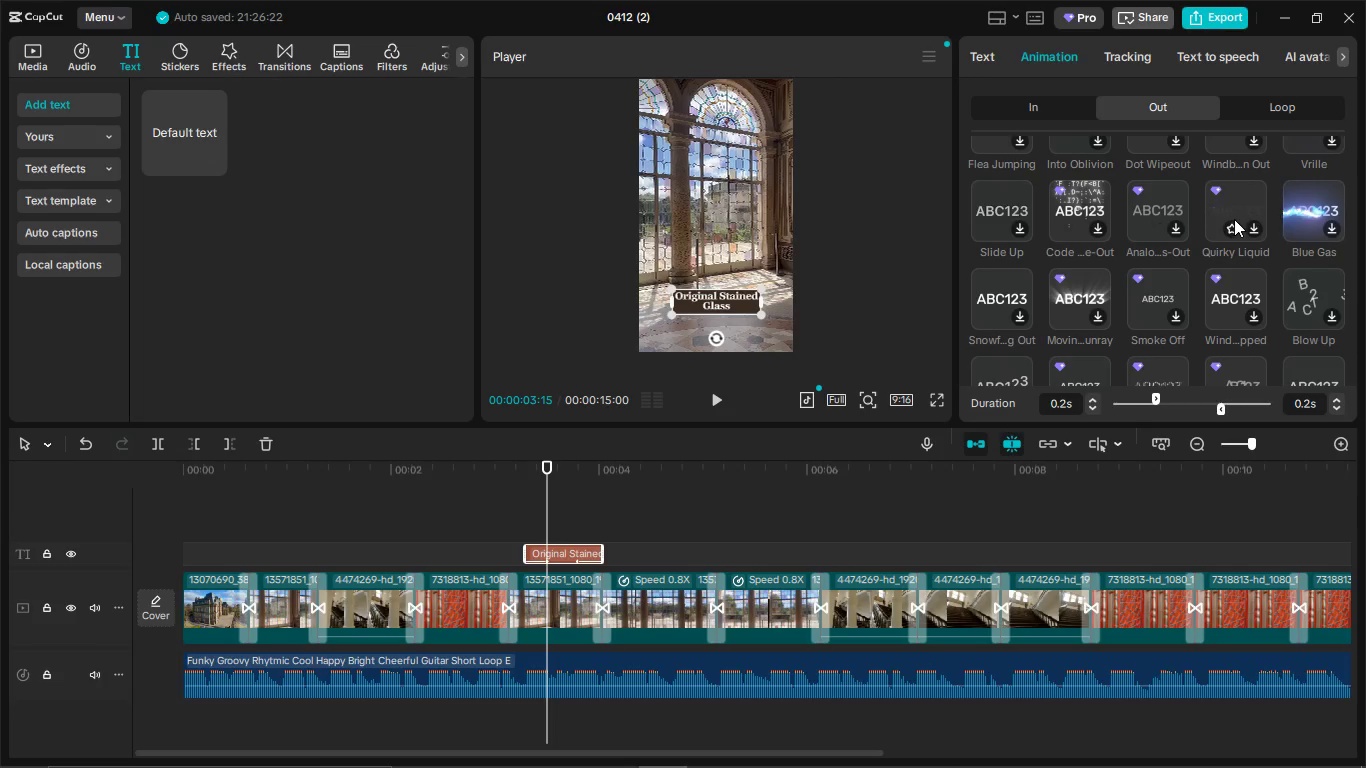 
scroll: coordinate [1126, 279], scroll_direction: up, amount: 6.0
 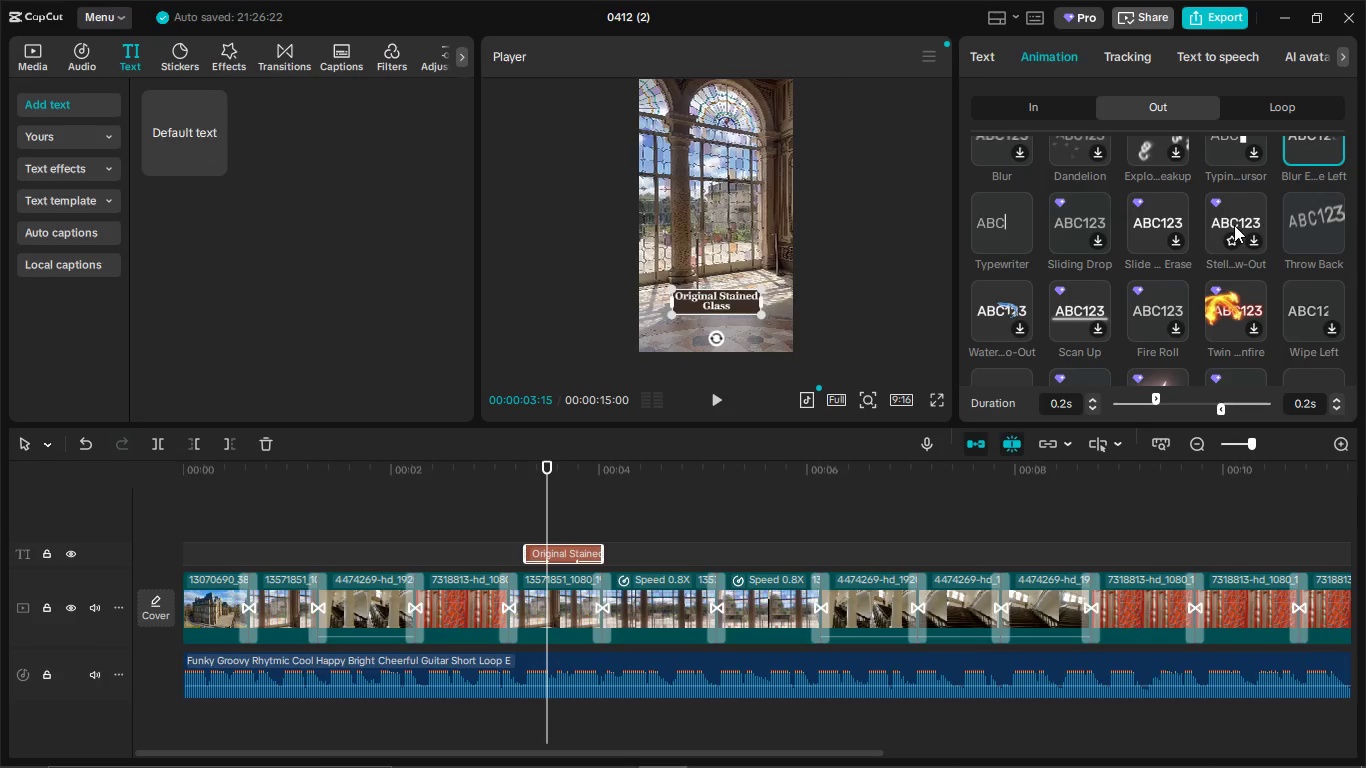 
scroll: coordinate [1263, 210], scroll_direction: up, amount: 3.0
 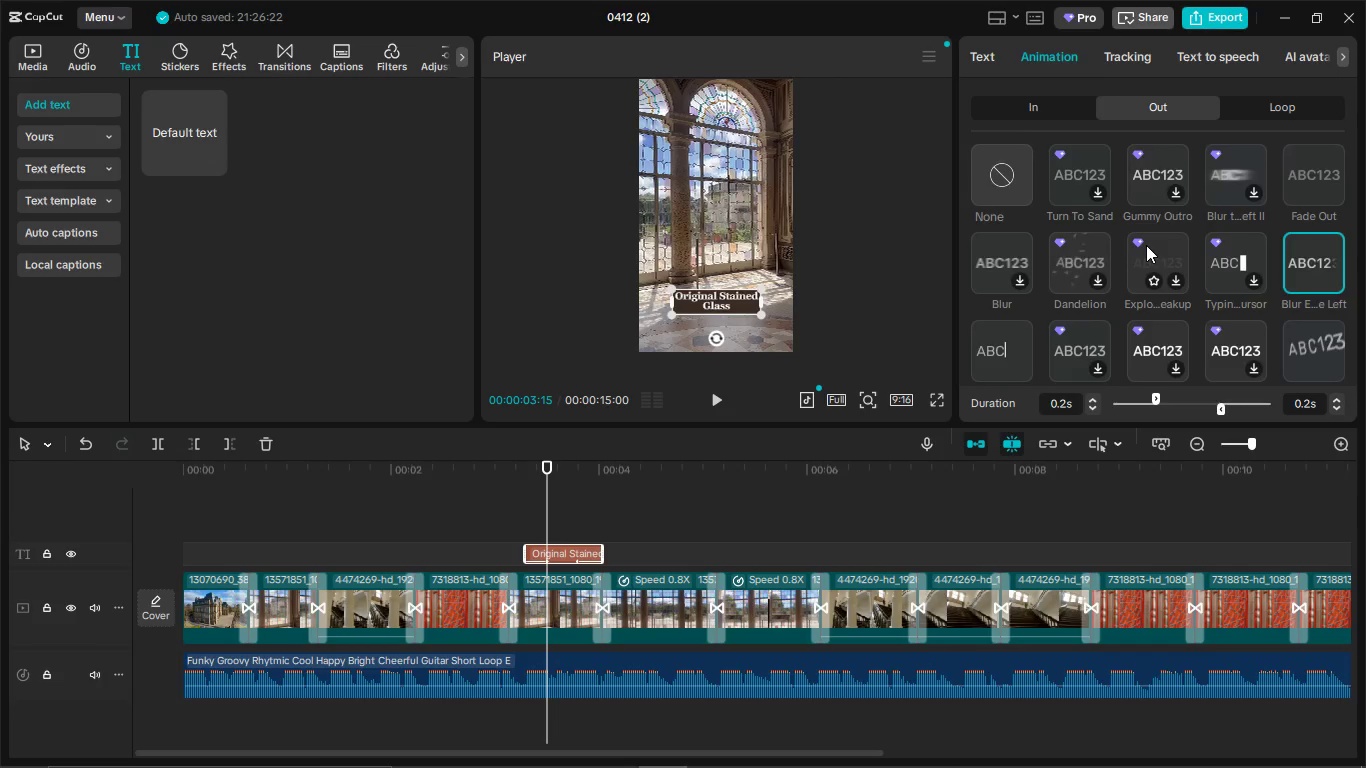 
scroll: coordinate [1067, 272], scroll_direction: down, amount: 6.0
 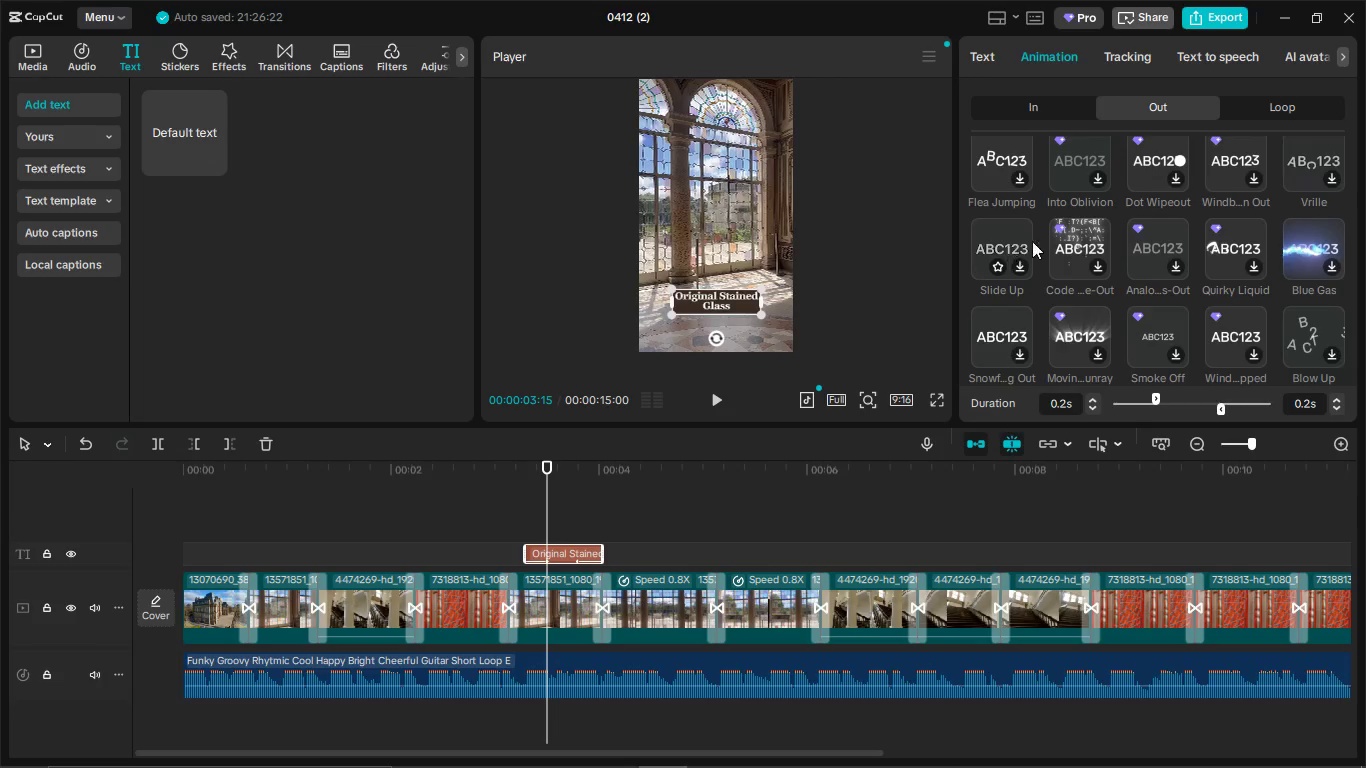 
scroll: coordinate [1056, 251], scroll_direction: down, amount: 2.0
 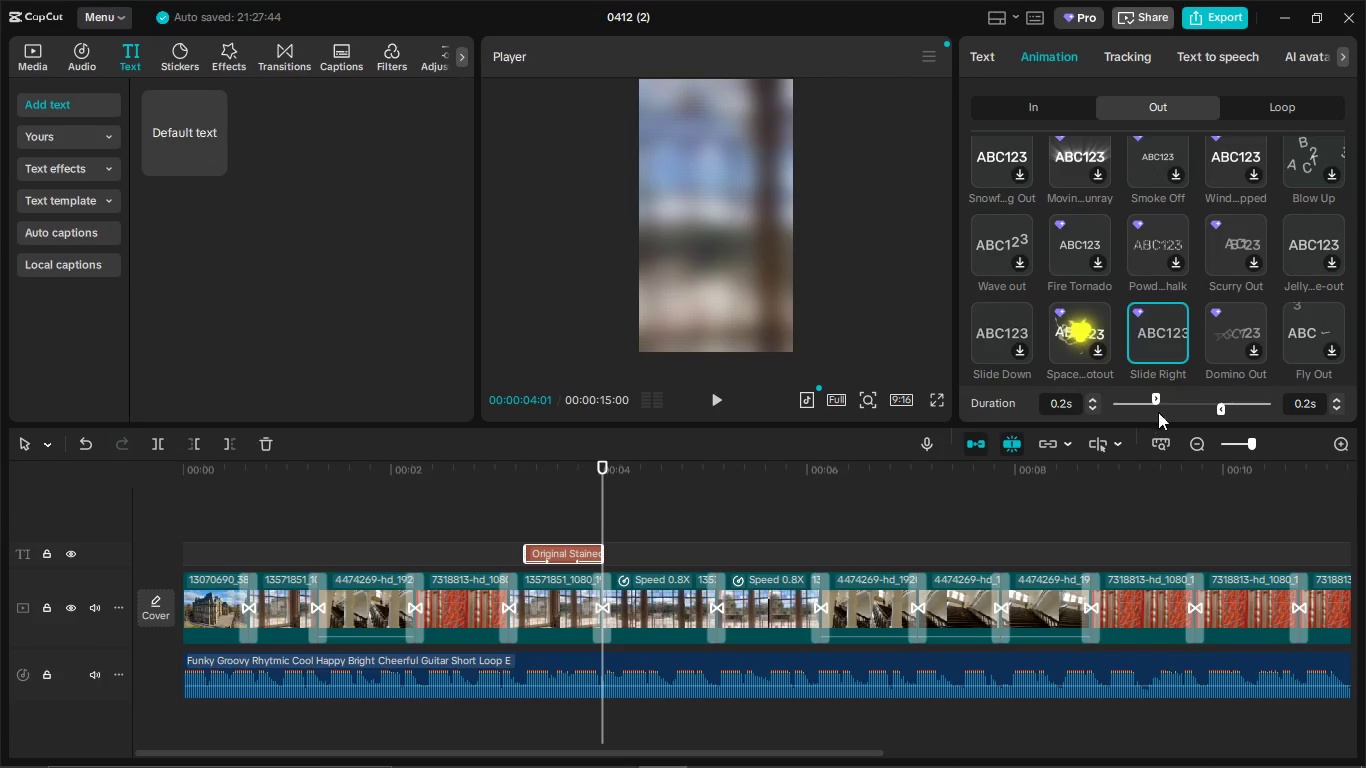 
left_click([537, 536])
 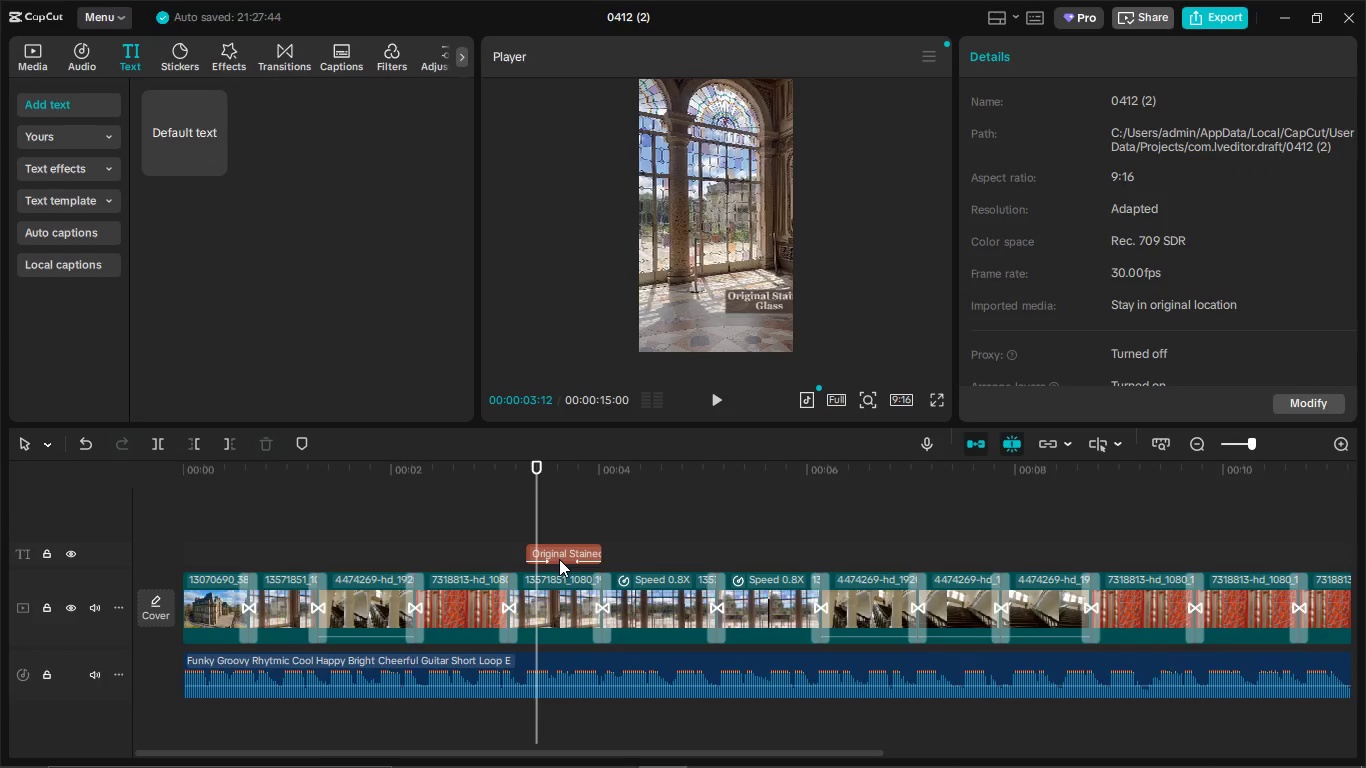 
left_click([559, 558])
 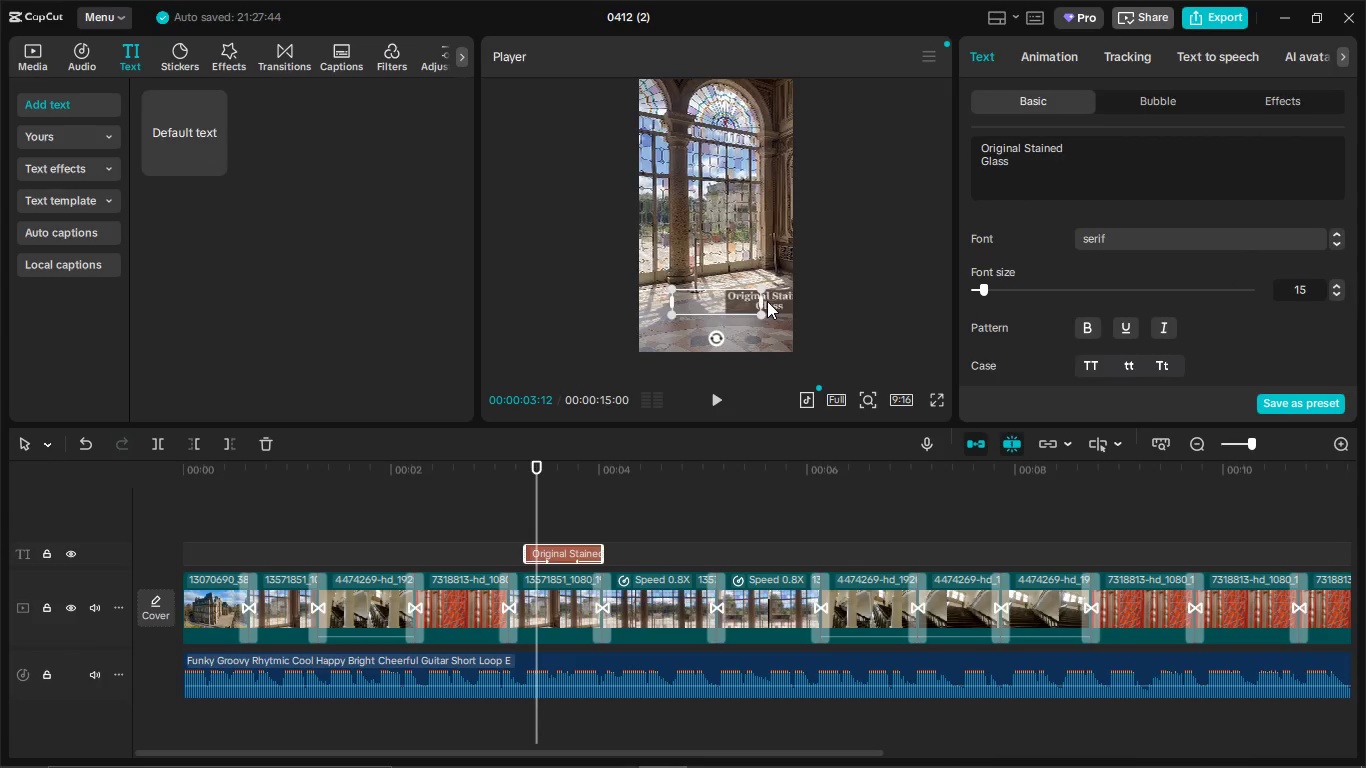 
left_click_drag(start_coordinate=[767, 301], to_coordinate=[772, 301])
 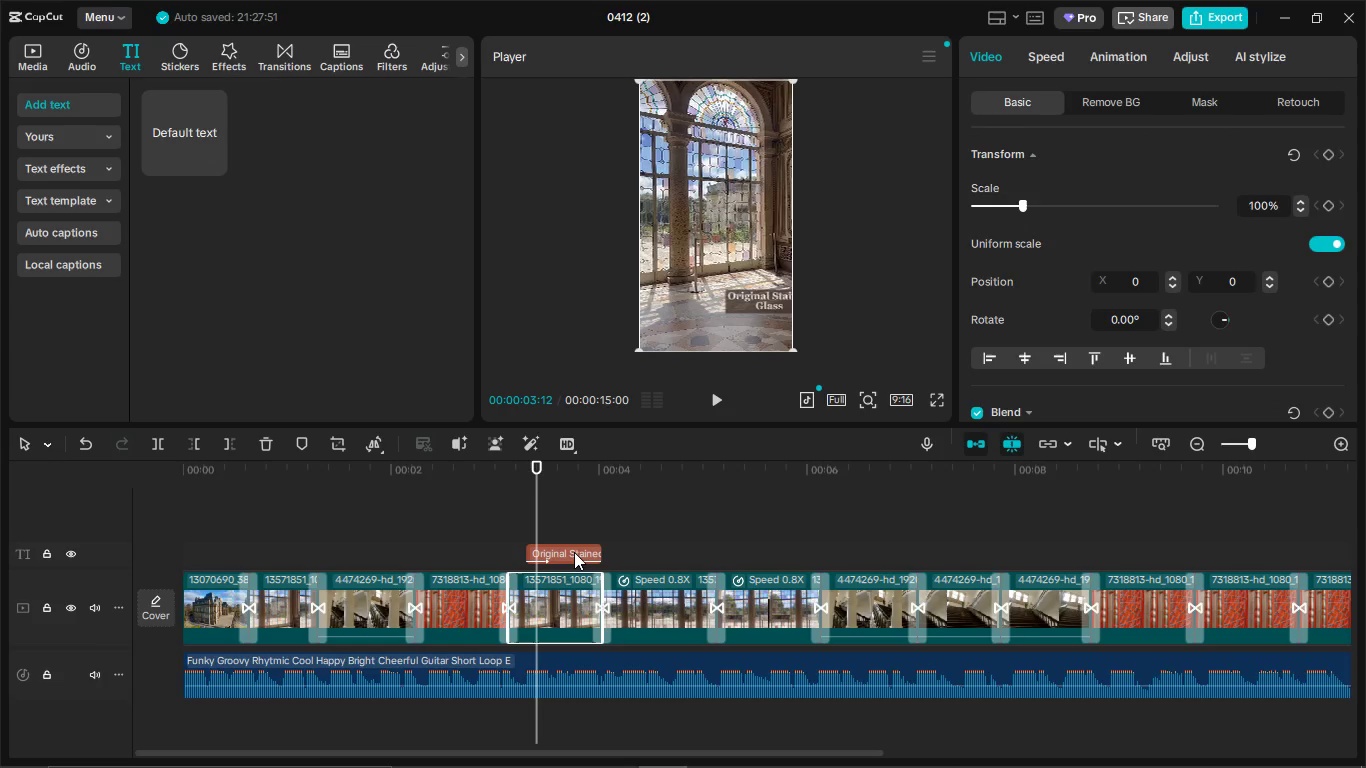 
left_click([574, 552])
 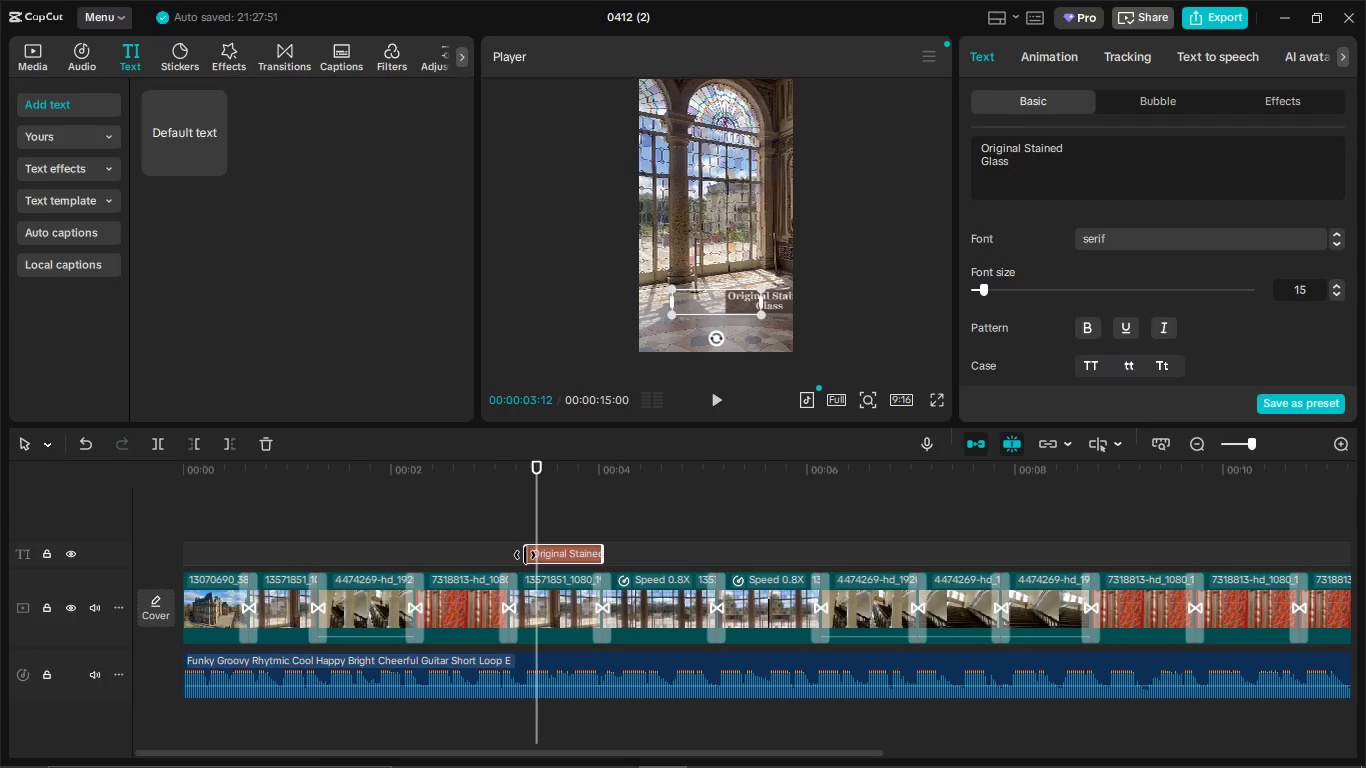 
left_click_drag(start_coordinate=[525, 555], to_coordinate=[514, 552])
 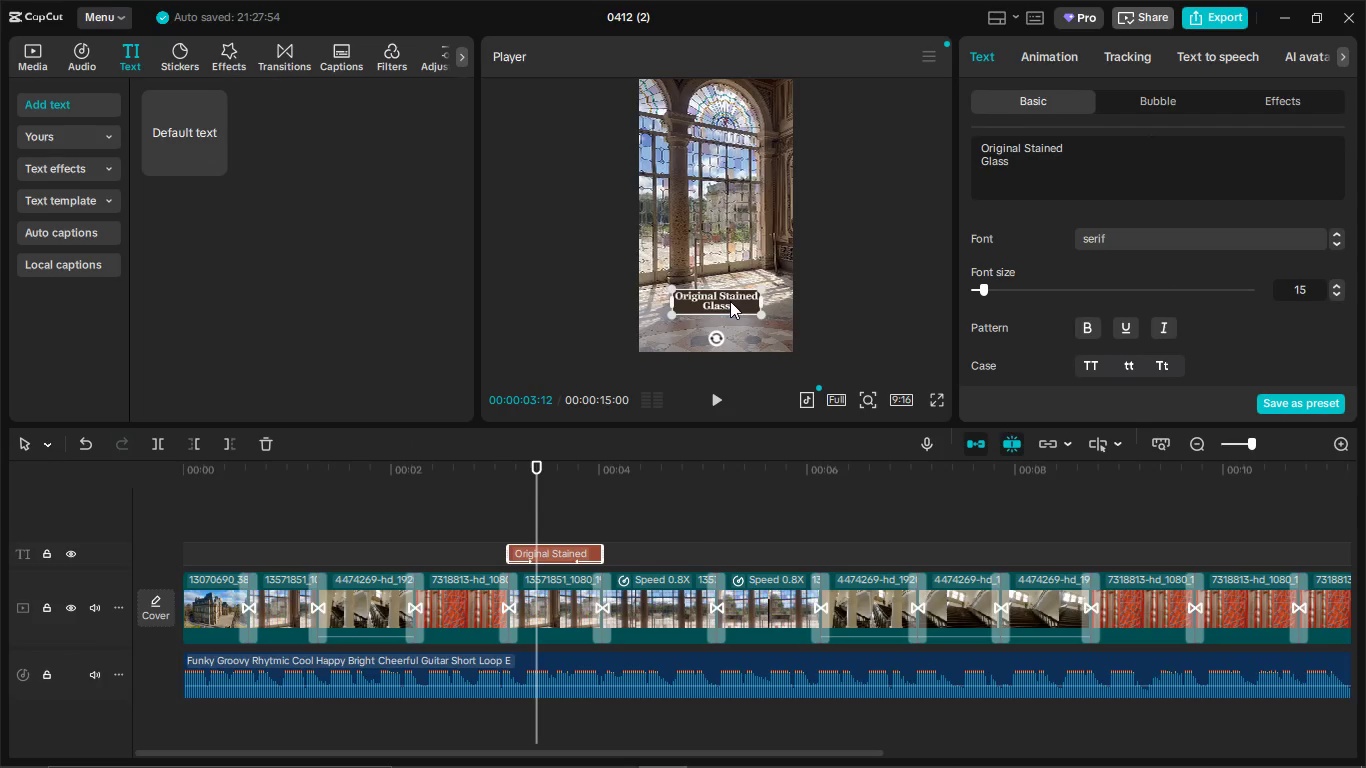 
left_click_drag(start_coordinate=[729, 301], to_coordinate=[762, 302])
 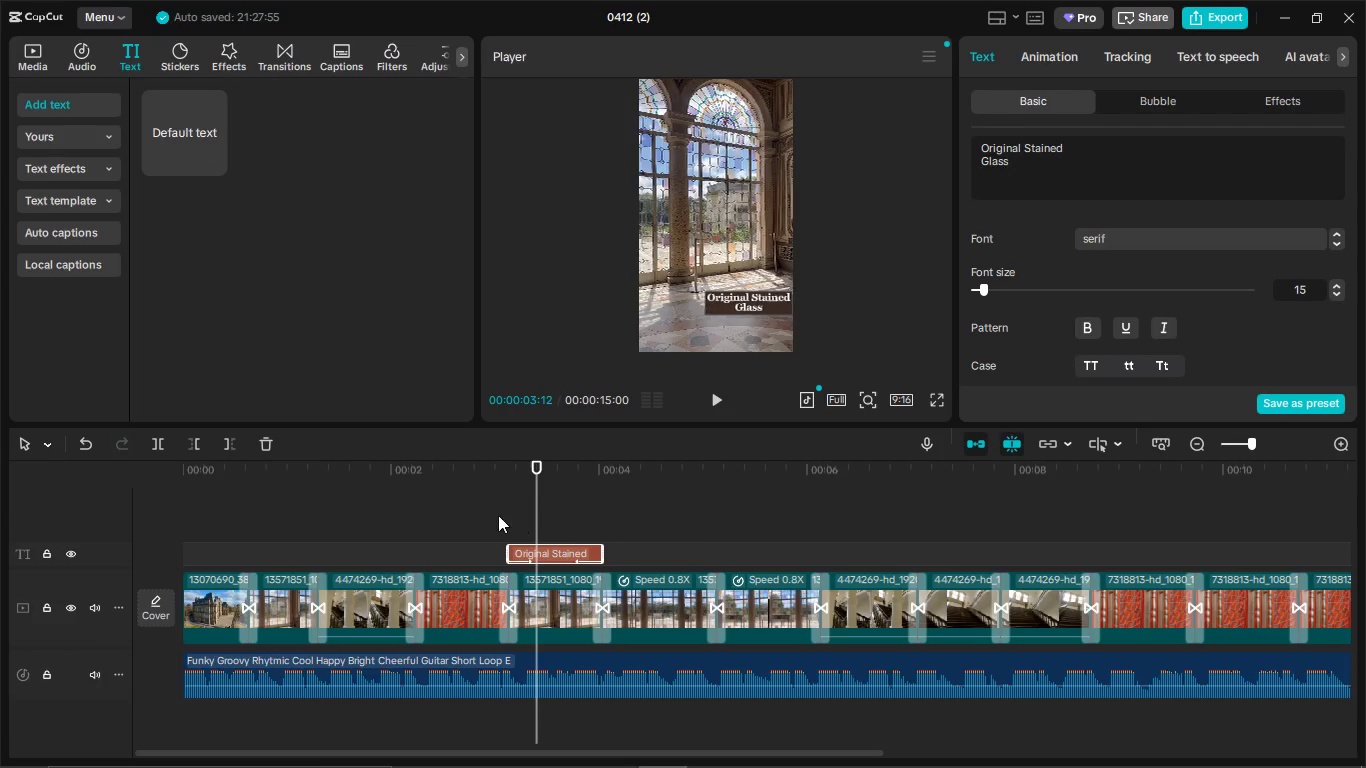 
left_click([498, 515])
 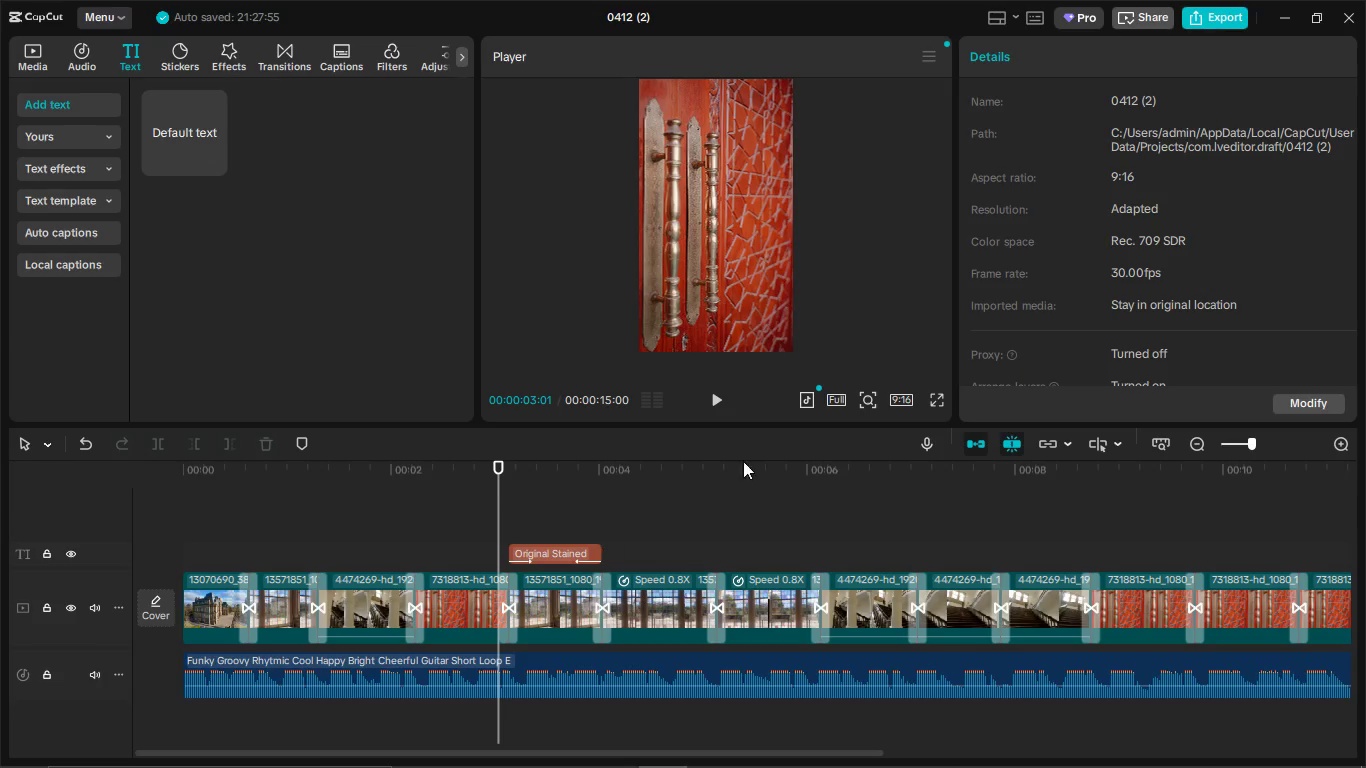 
mouse_move([728, 374])
 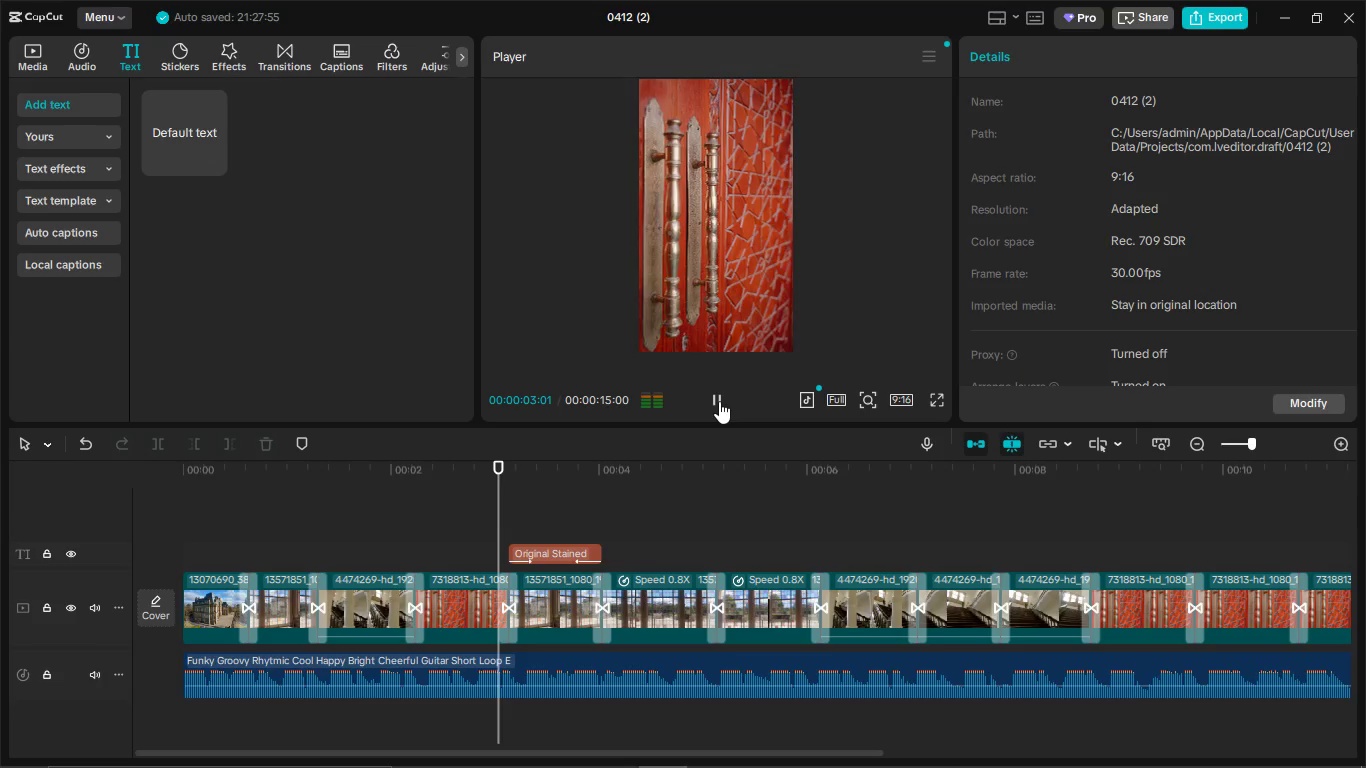 
left_click([719, 401])
 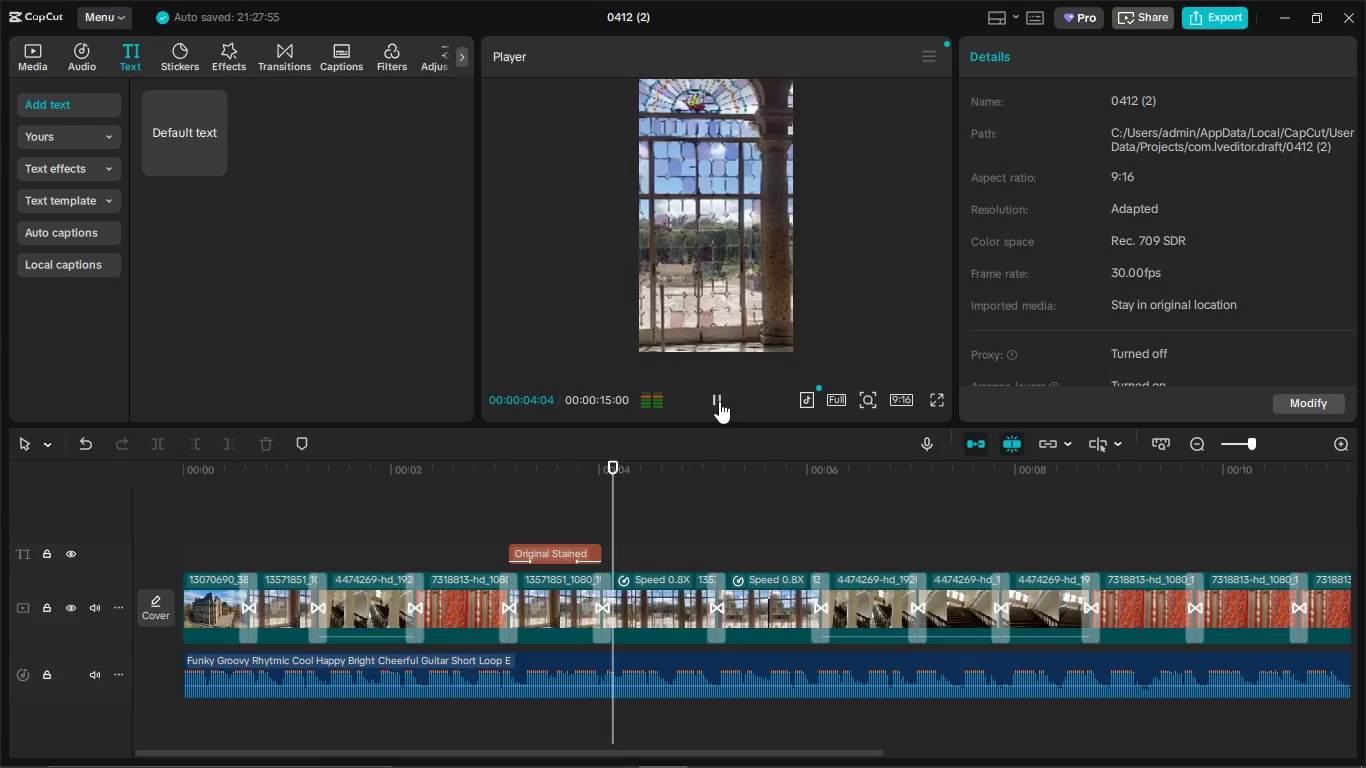 
left_click([719, 401])
 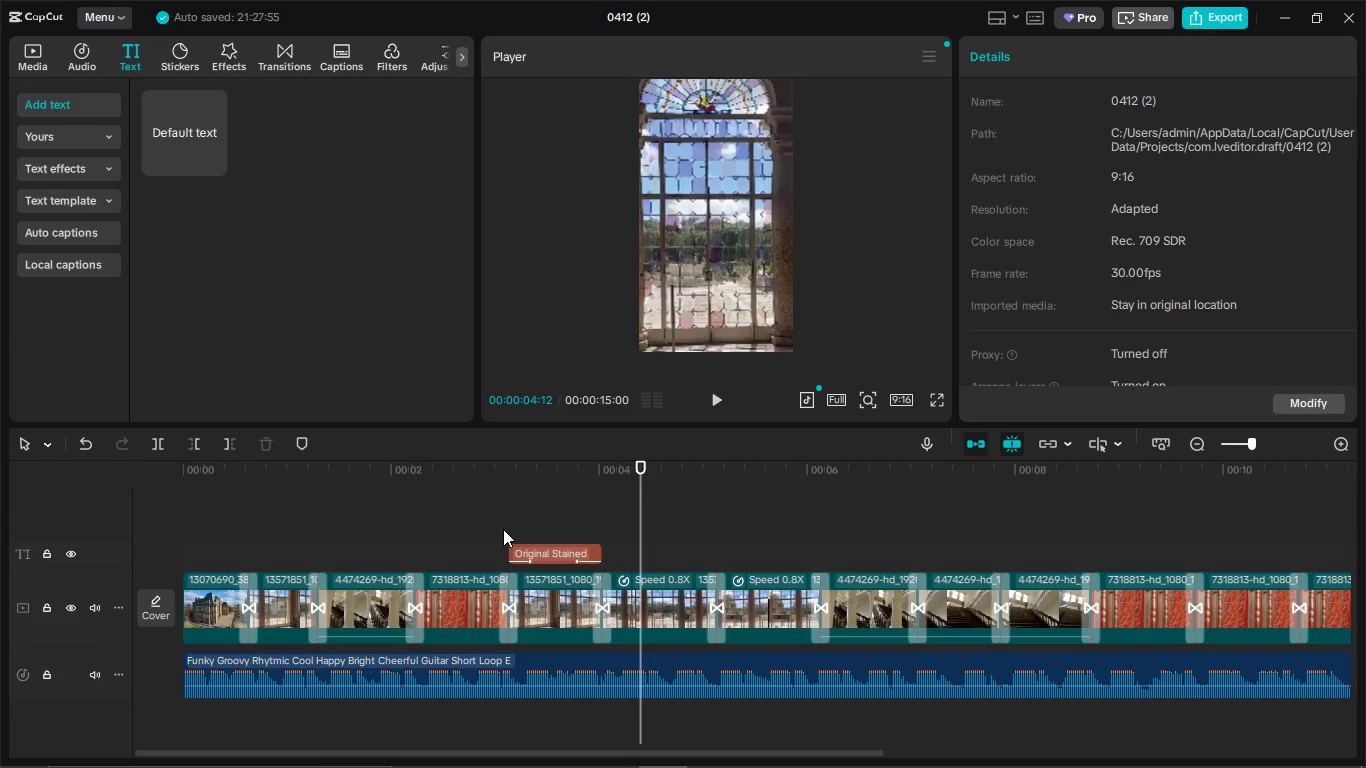 
left_click([503, 529])
 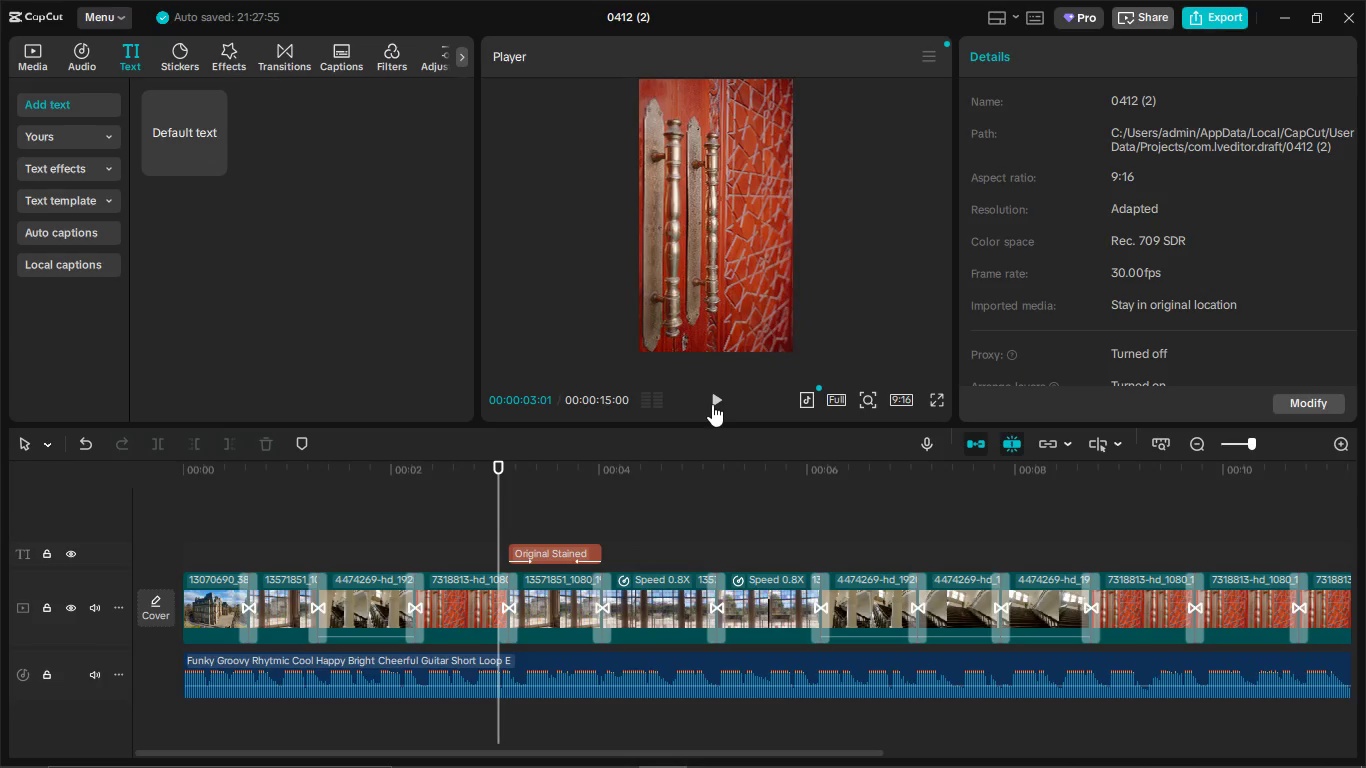 
left_click([713, 404])
 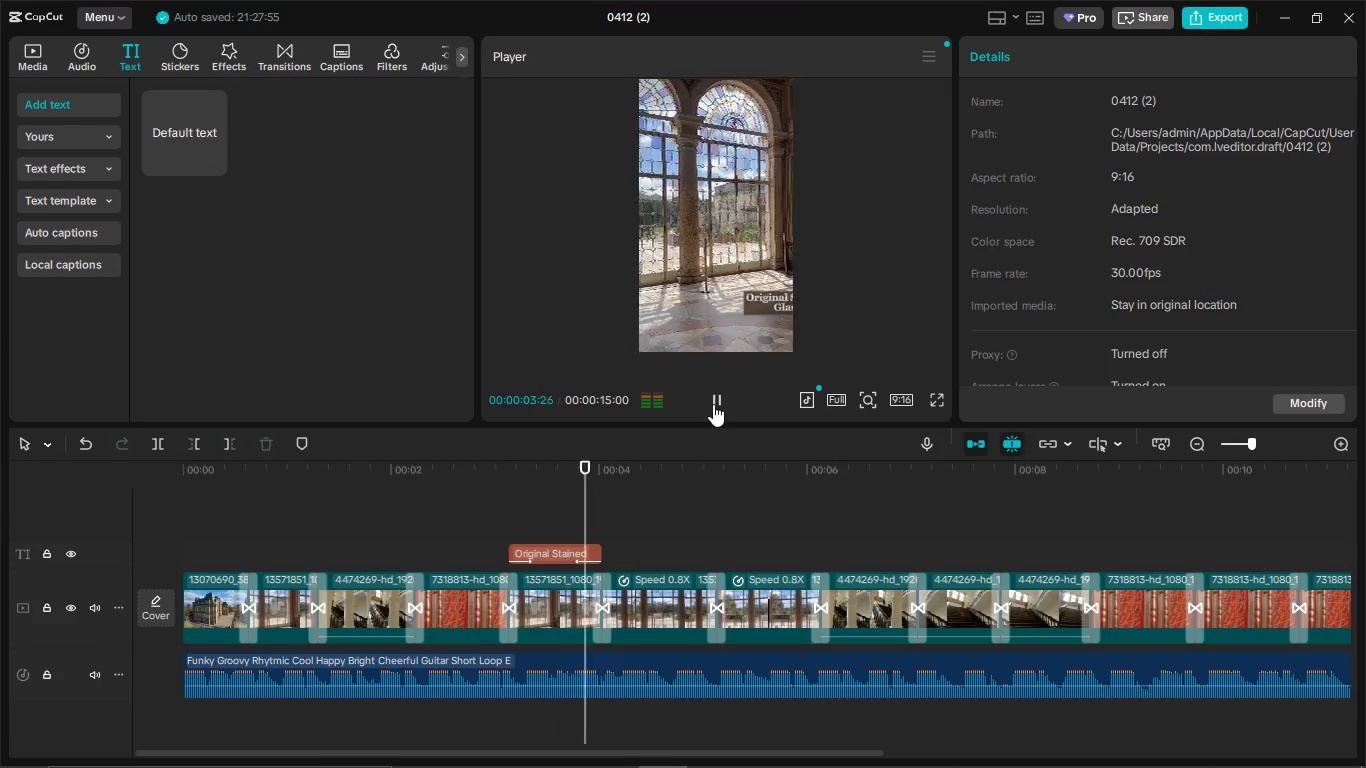 
left_click_drag(start_coordinate=[713, 404], to_coordinate=[695, 424])
 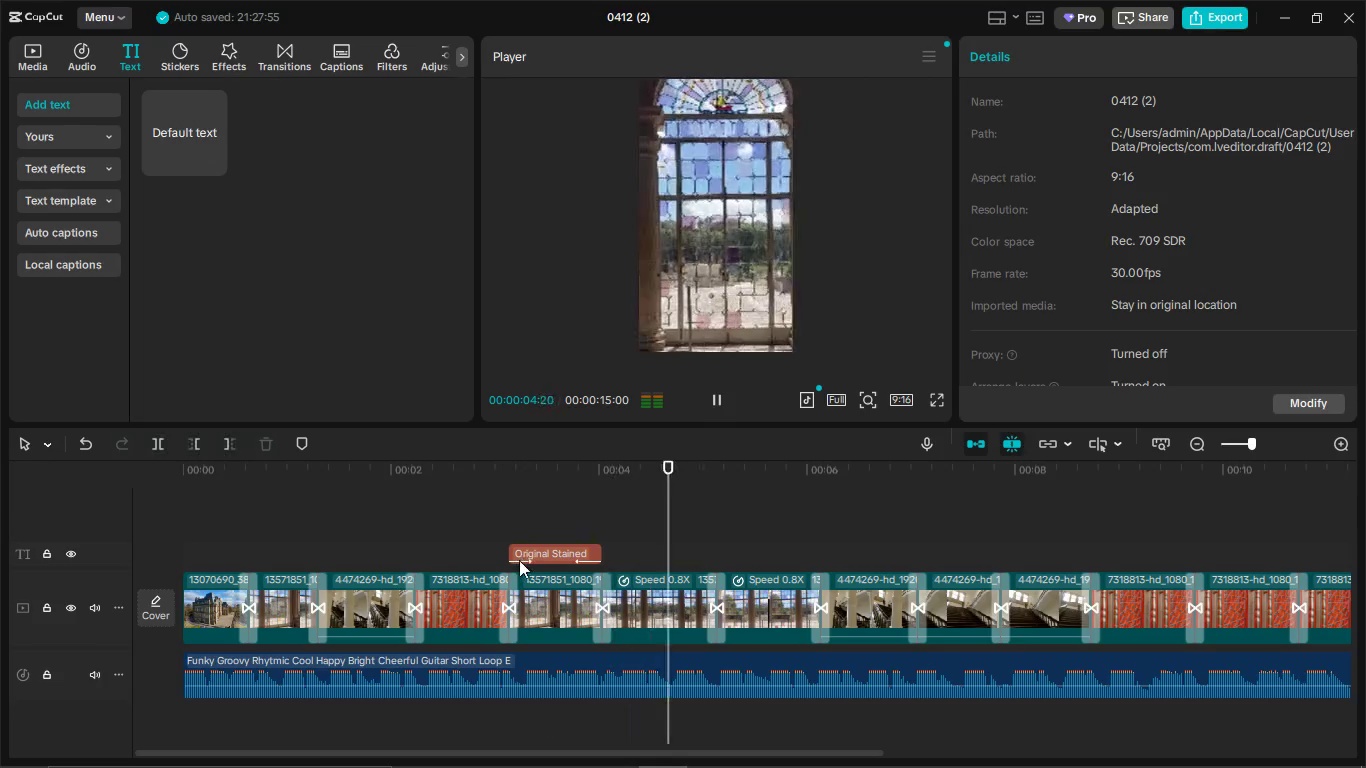 
left_click([519, 560])
 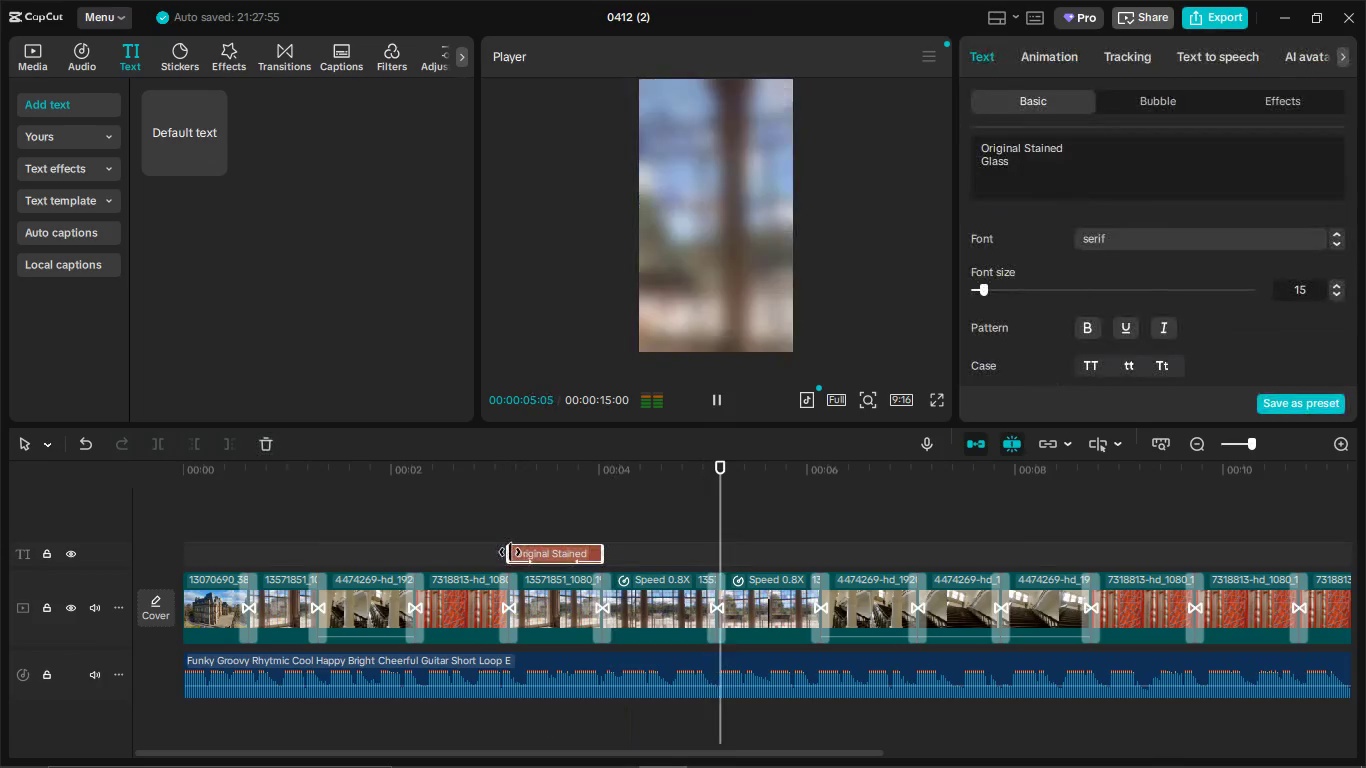 
left_click_drag(start_coordinate=[510, 552], to_coordinate=[502, 552])
 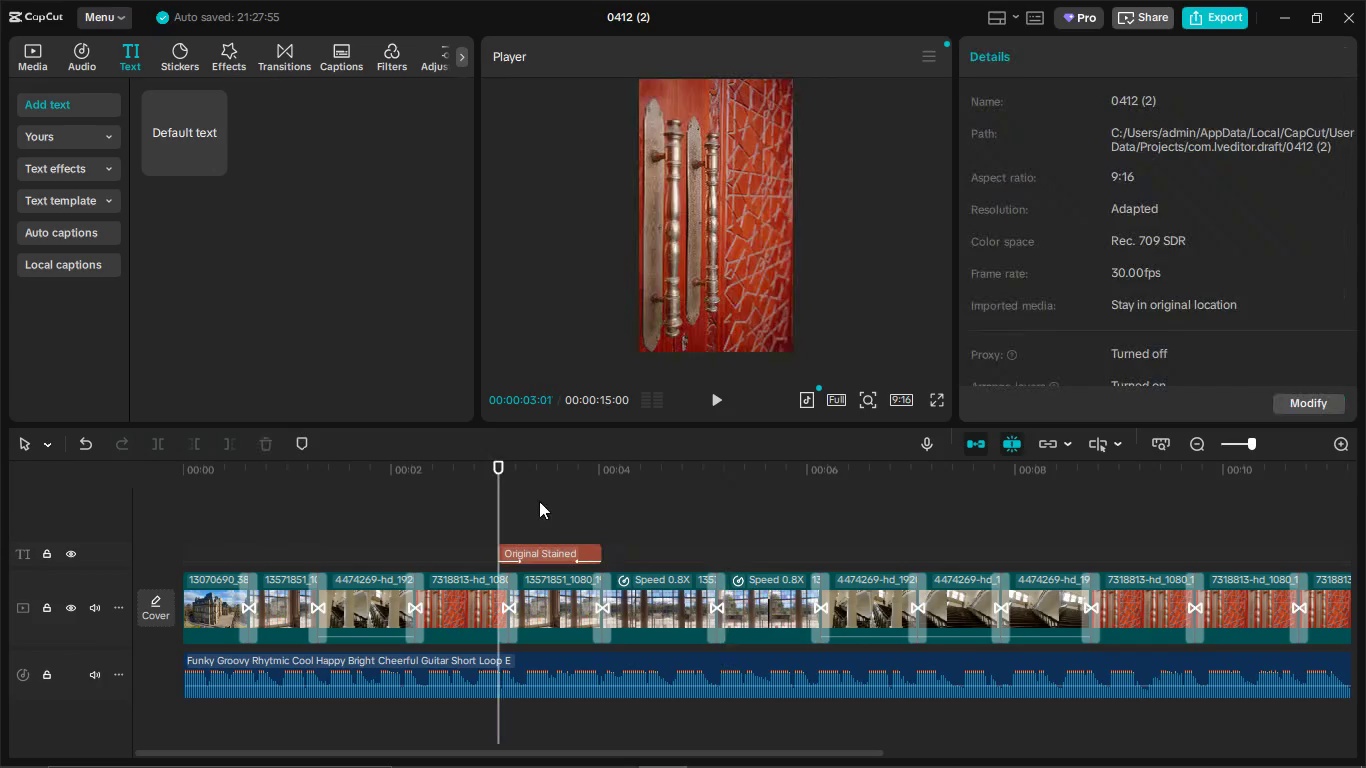 
left_click([493, 524])
 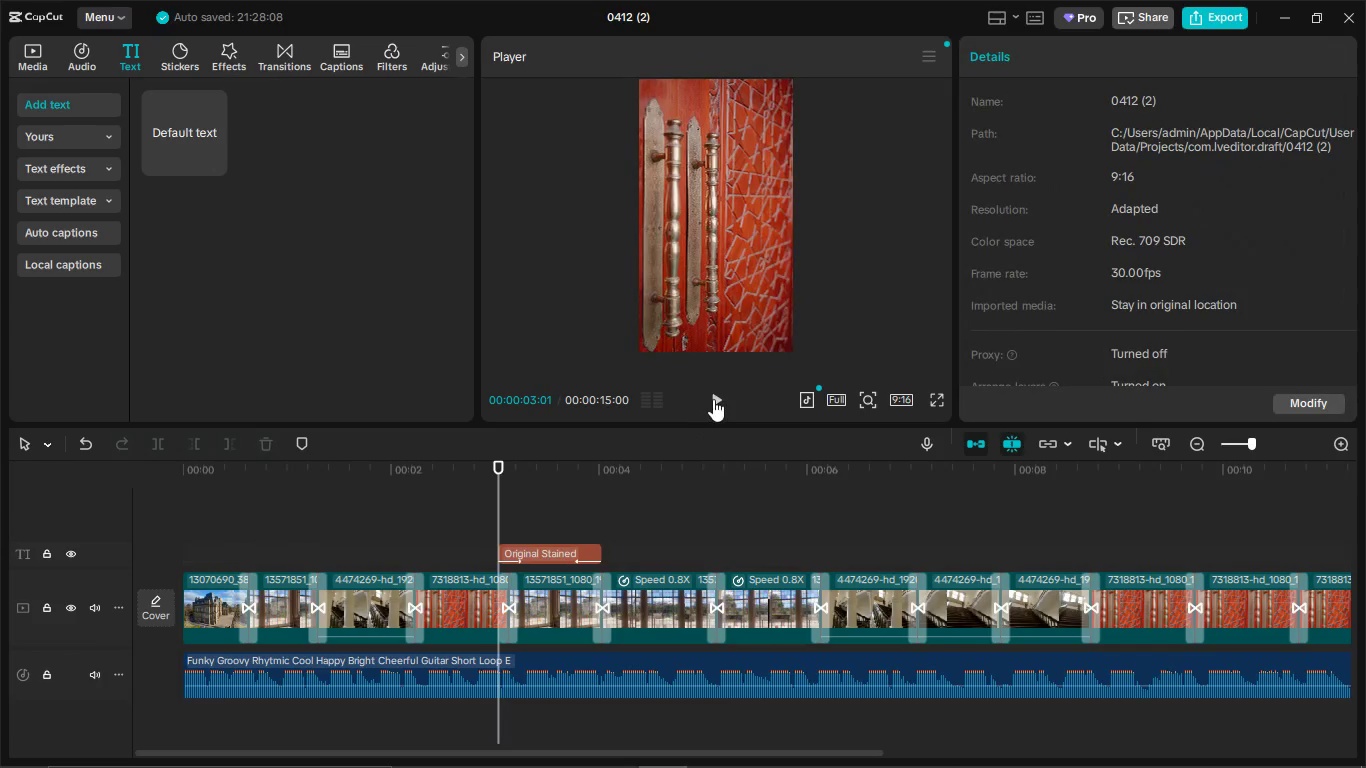 
left_click([713, 399])
 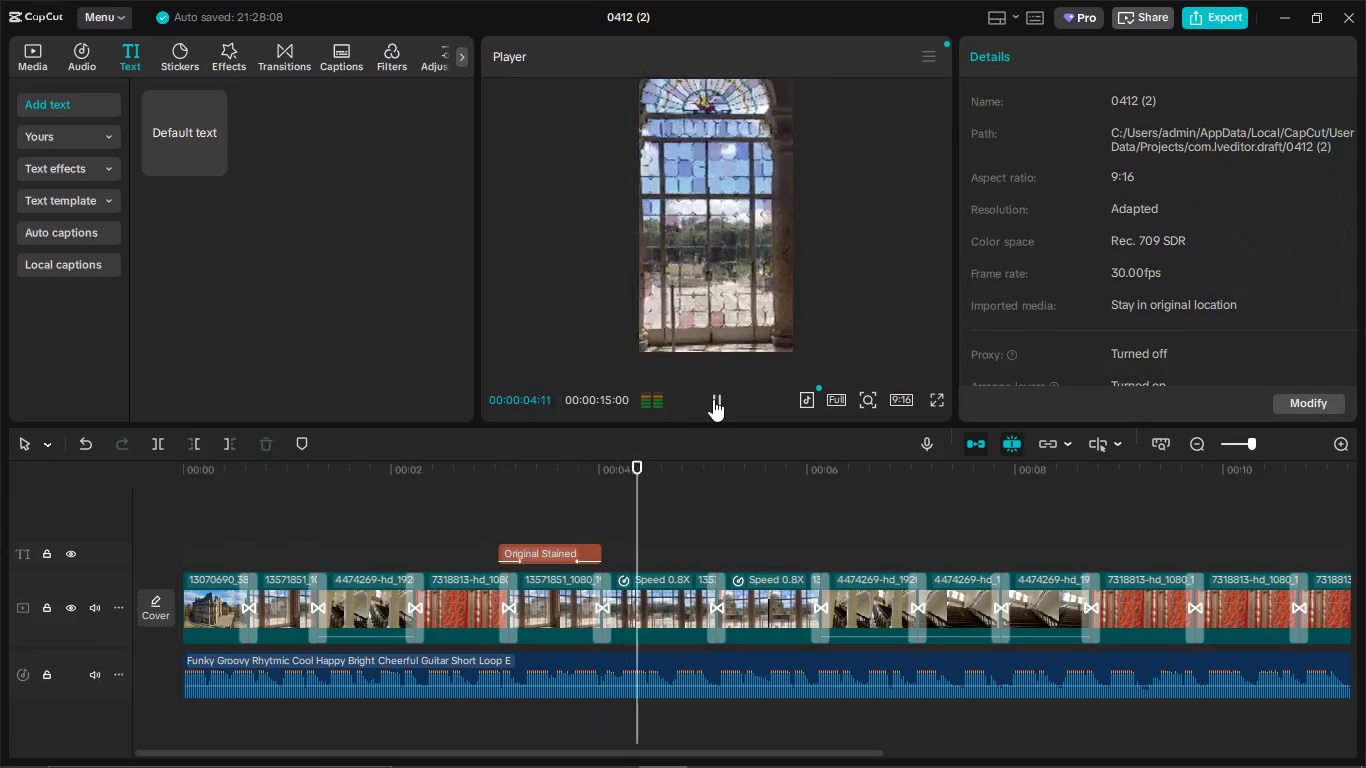 
left_click([713, 399])
 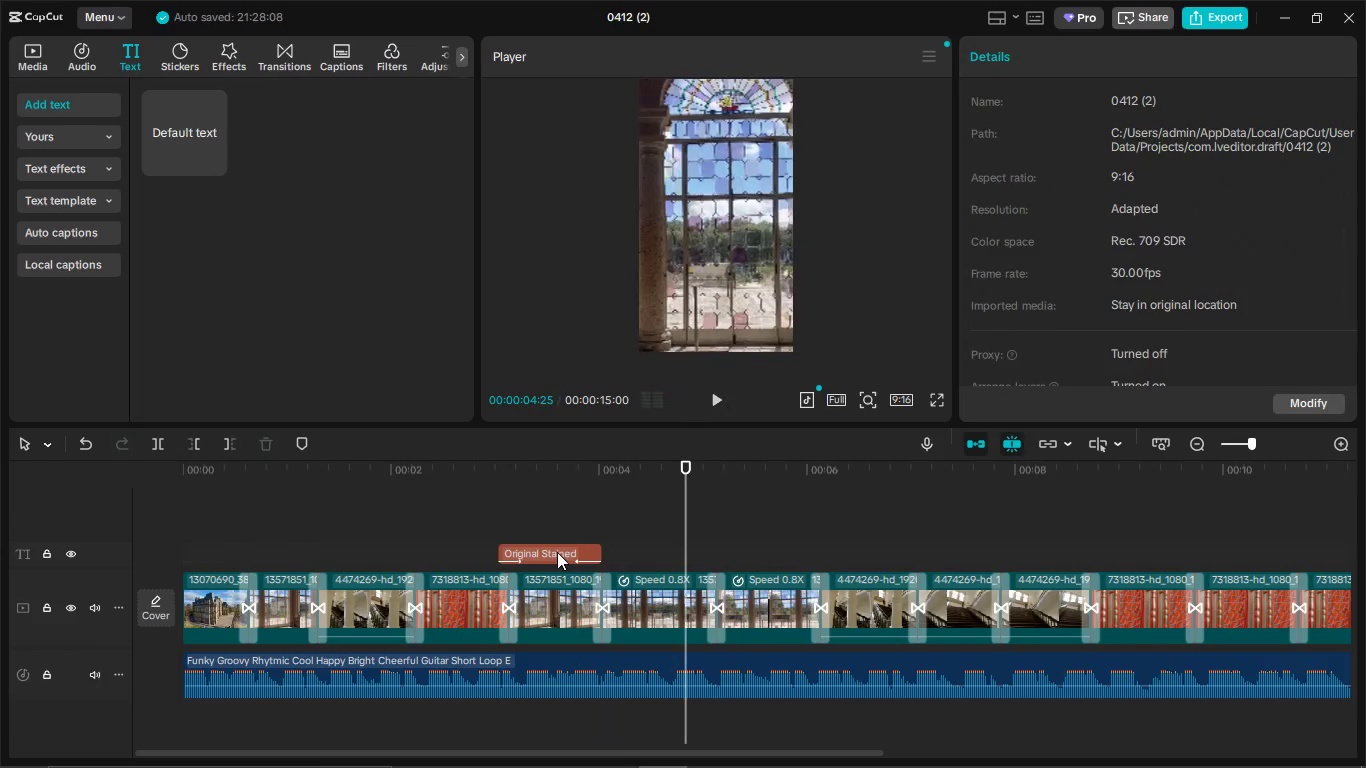 
left_click([557, 552])
 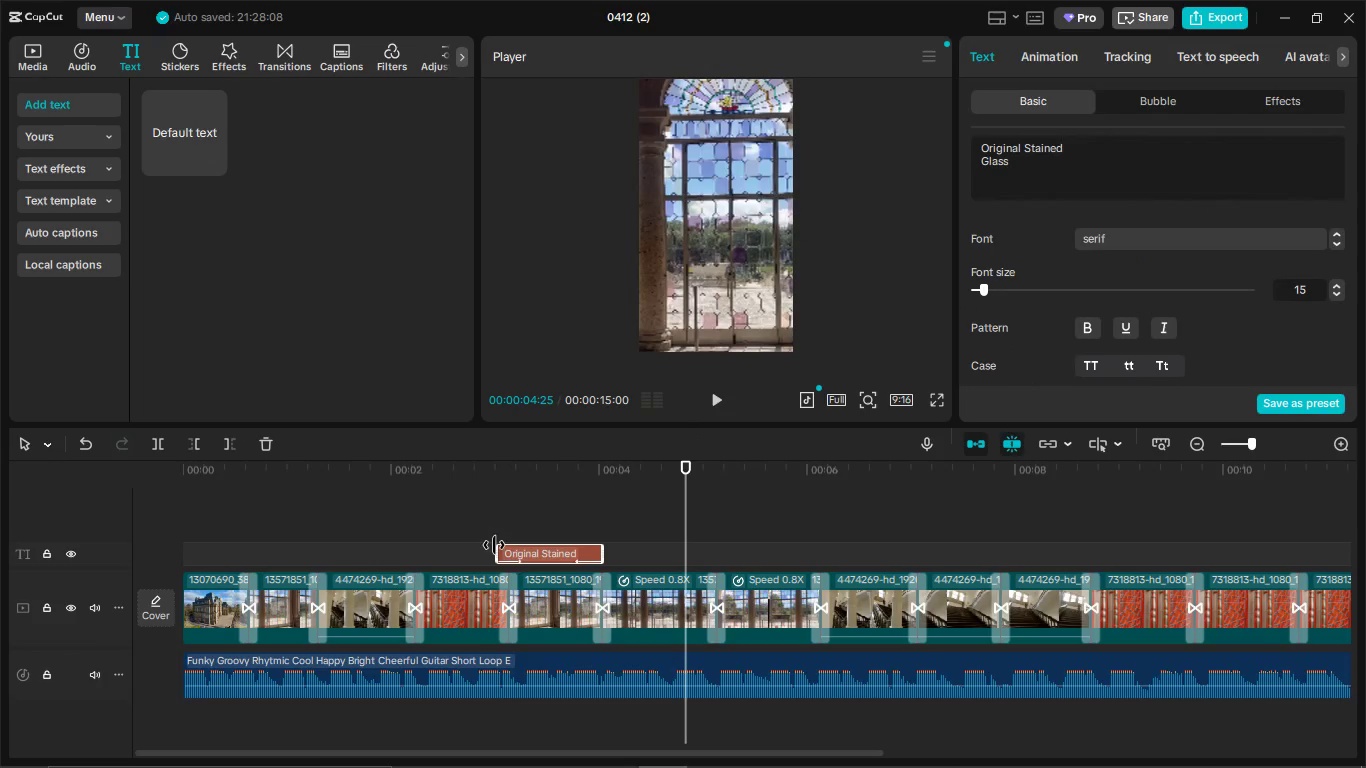 
left_click_drag(start_coordinate=[494, 545], to_coordinate=[506, 553])
 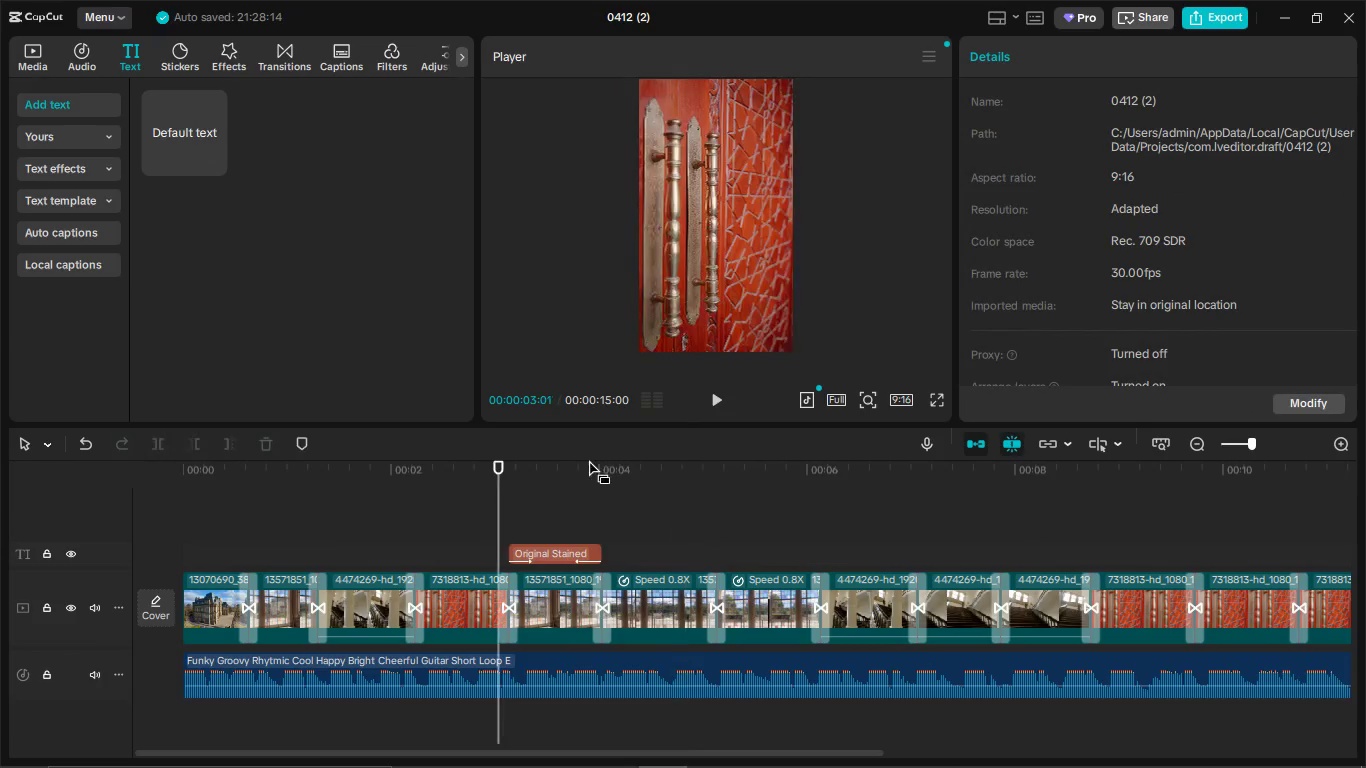 
left_click([497, 524])
 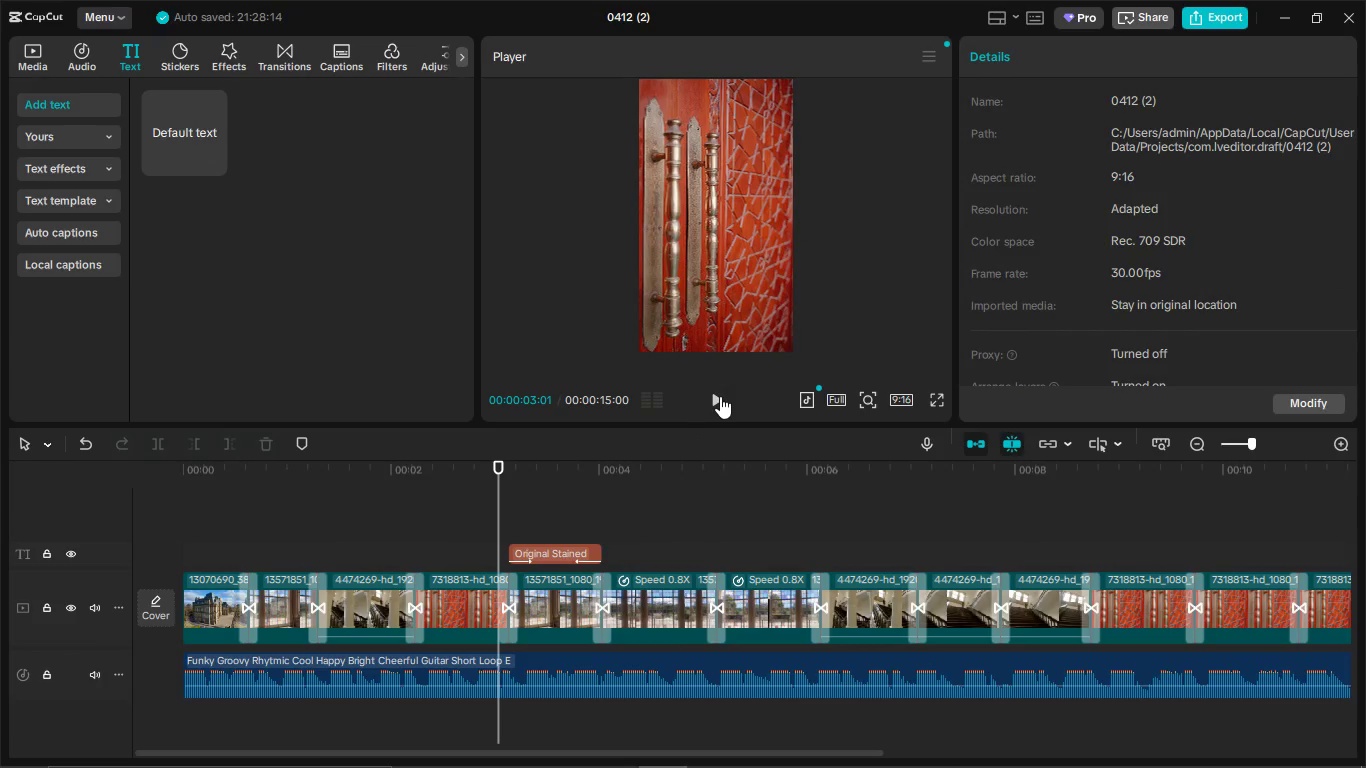 
left_click([720, 396])
 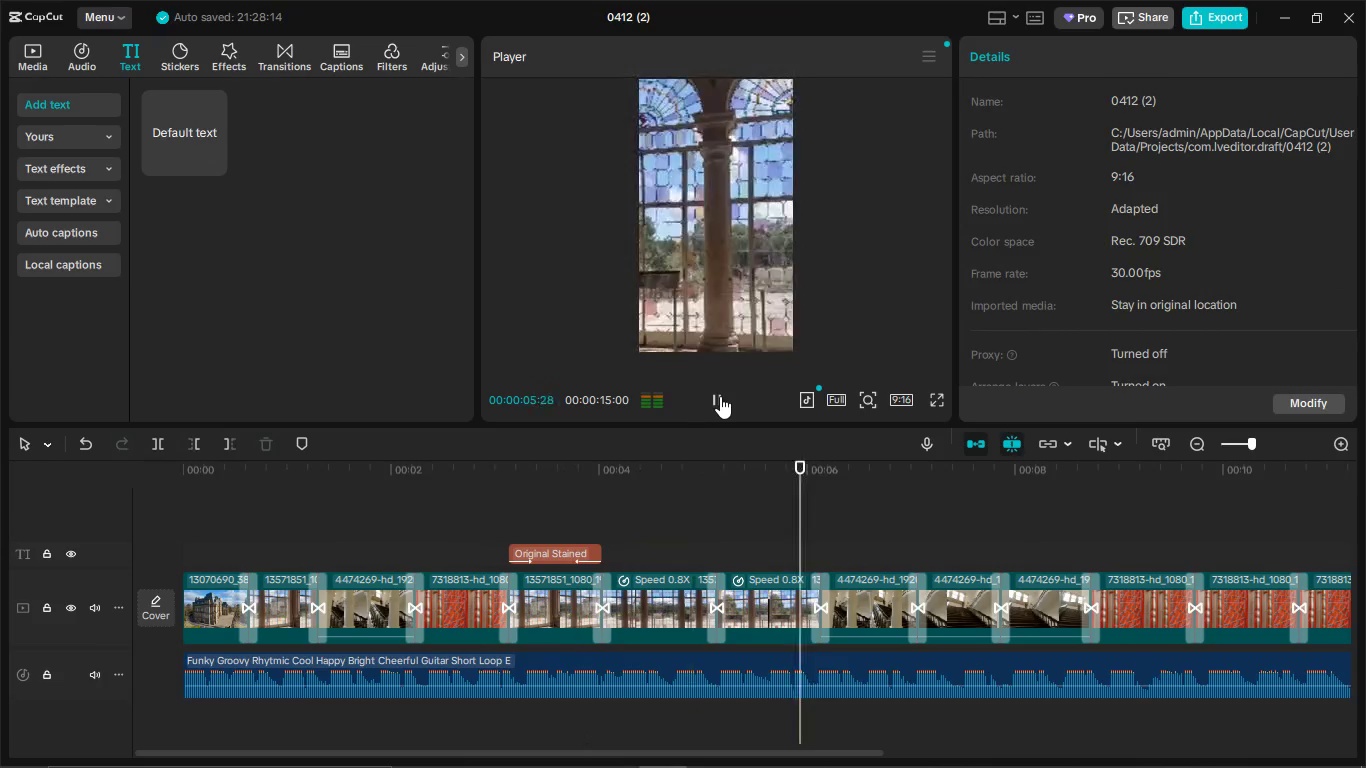 
left_click([720, 396])
 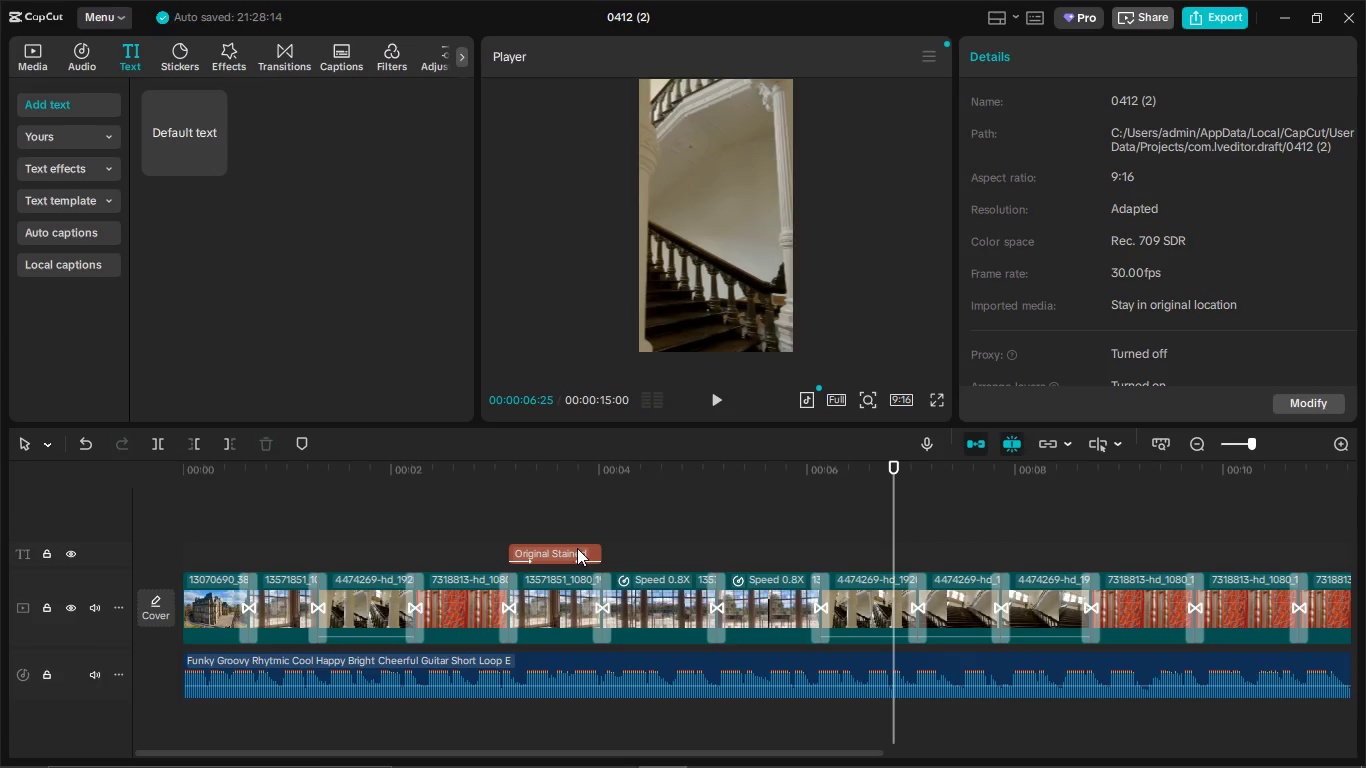 
left_click([577, 548])
 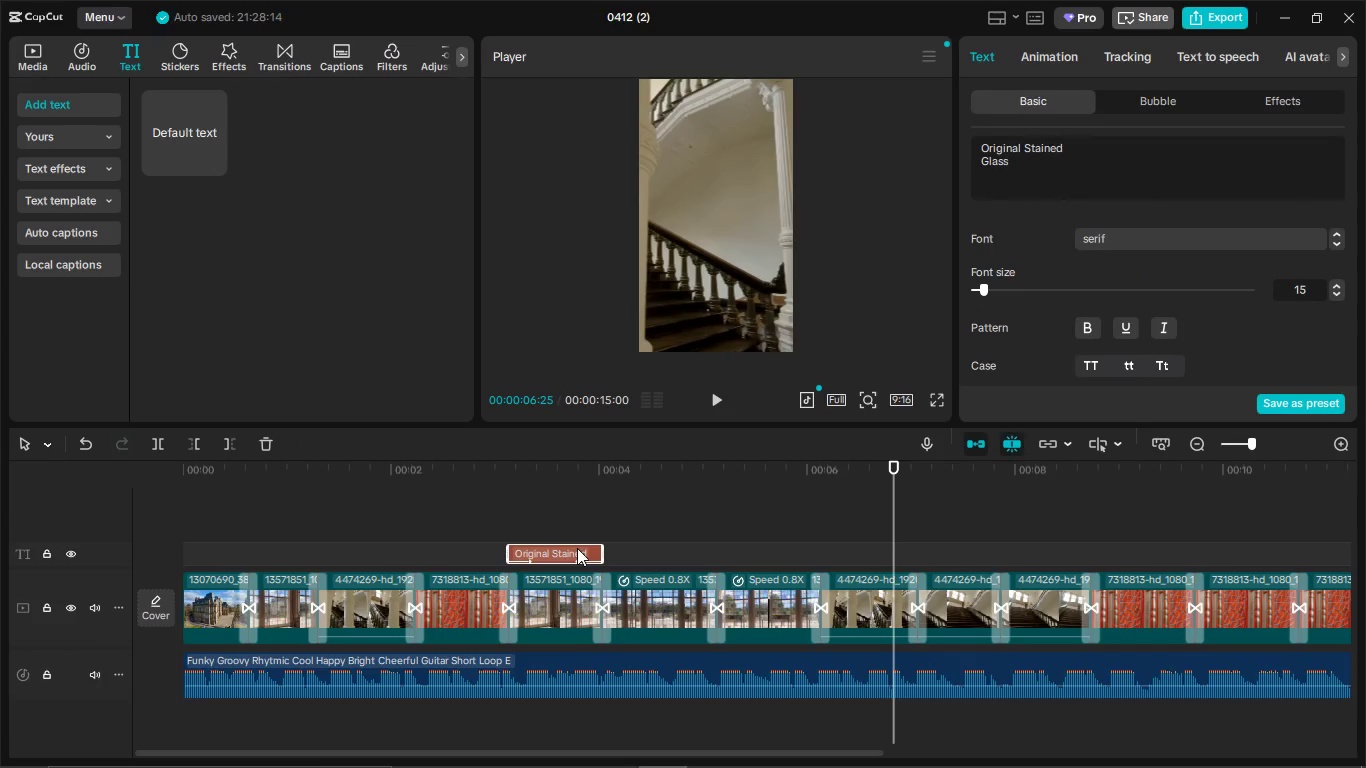 
hold_key(key=ControlLeft, duration=0.62)